 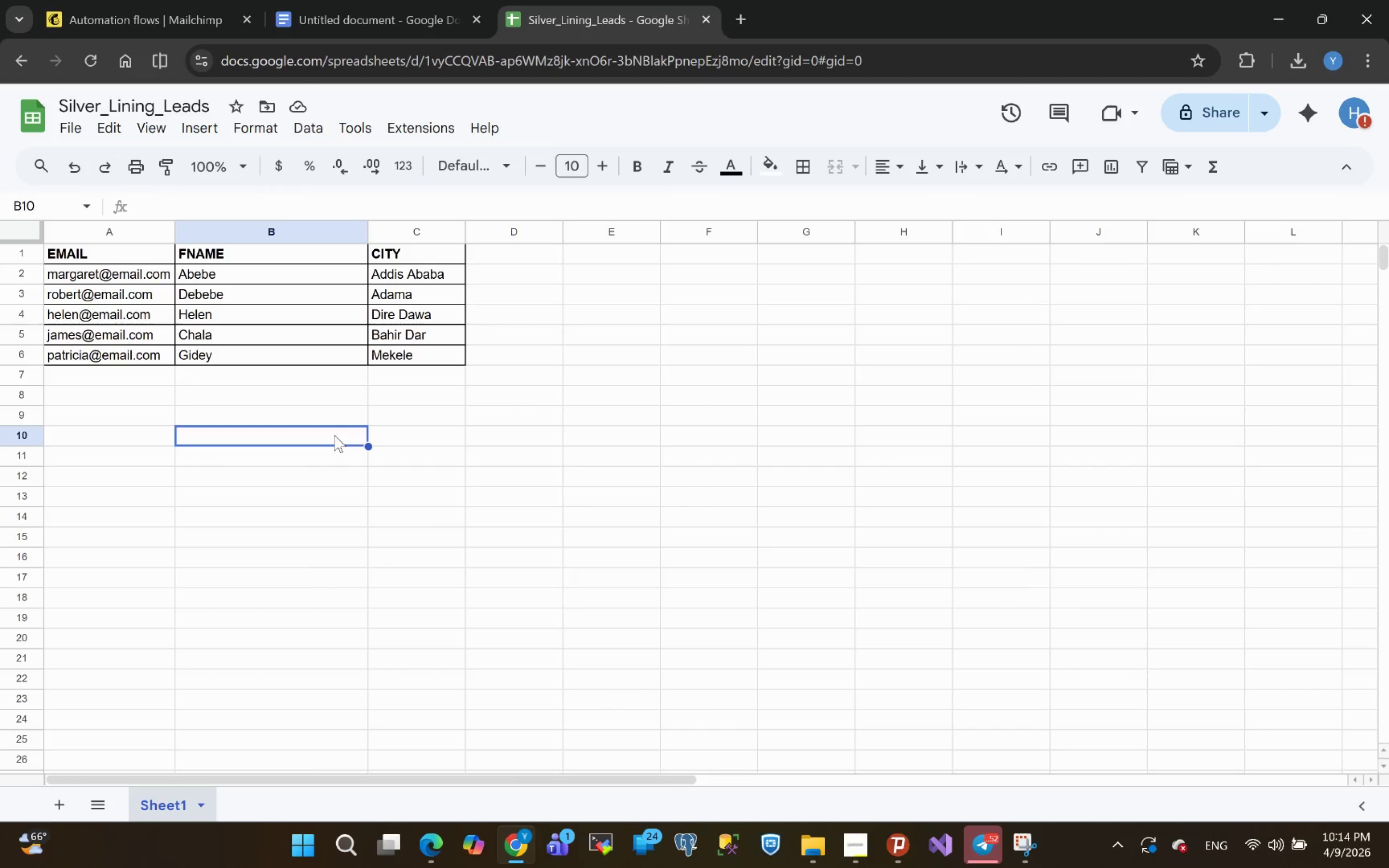 
mouse_move([249, 162])
 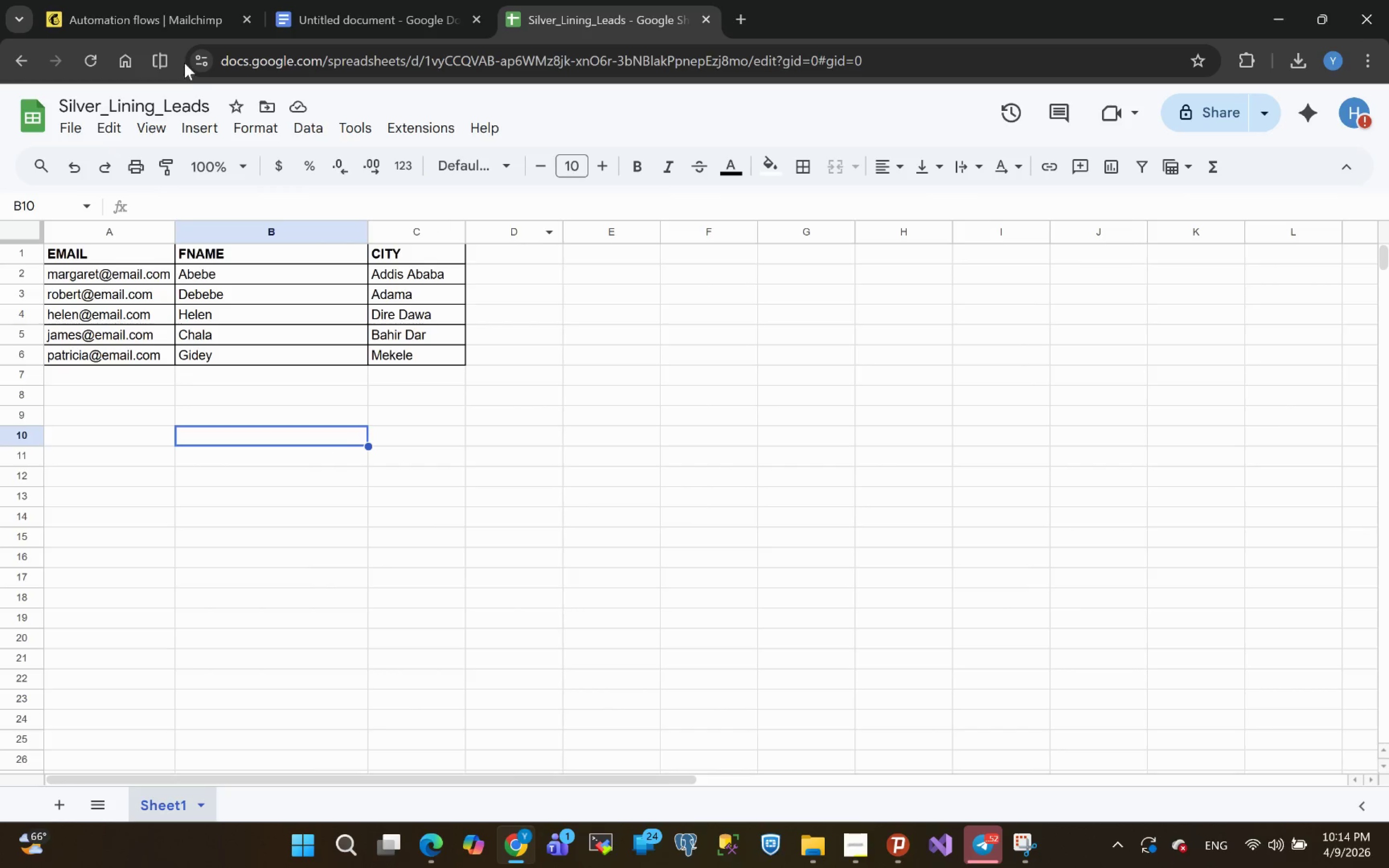 
left_click([136, 12])
 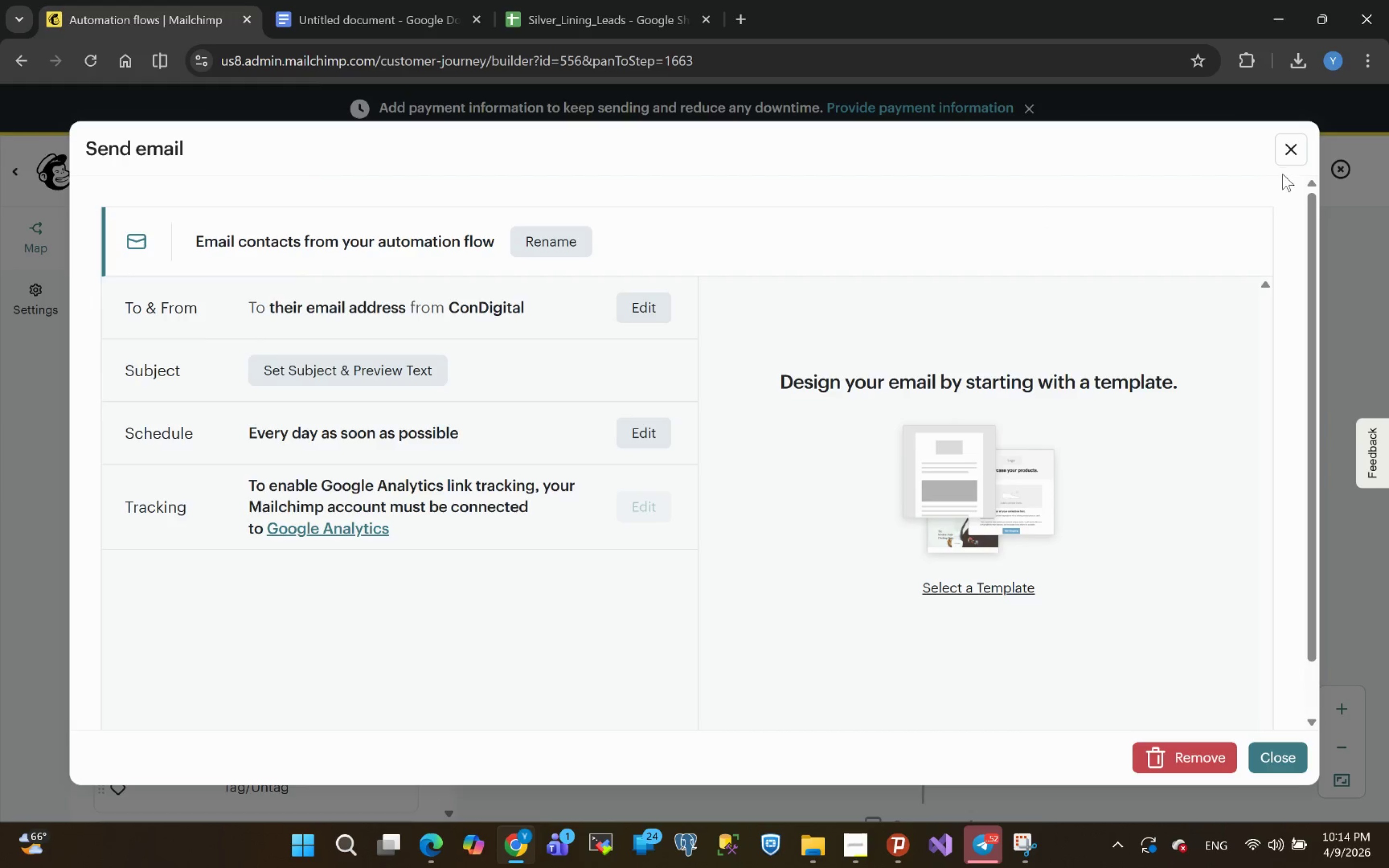 
left_click([1292, 150])
 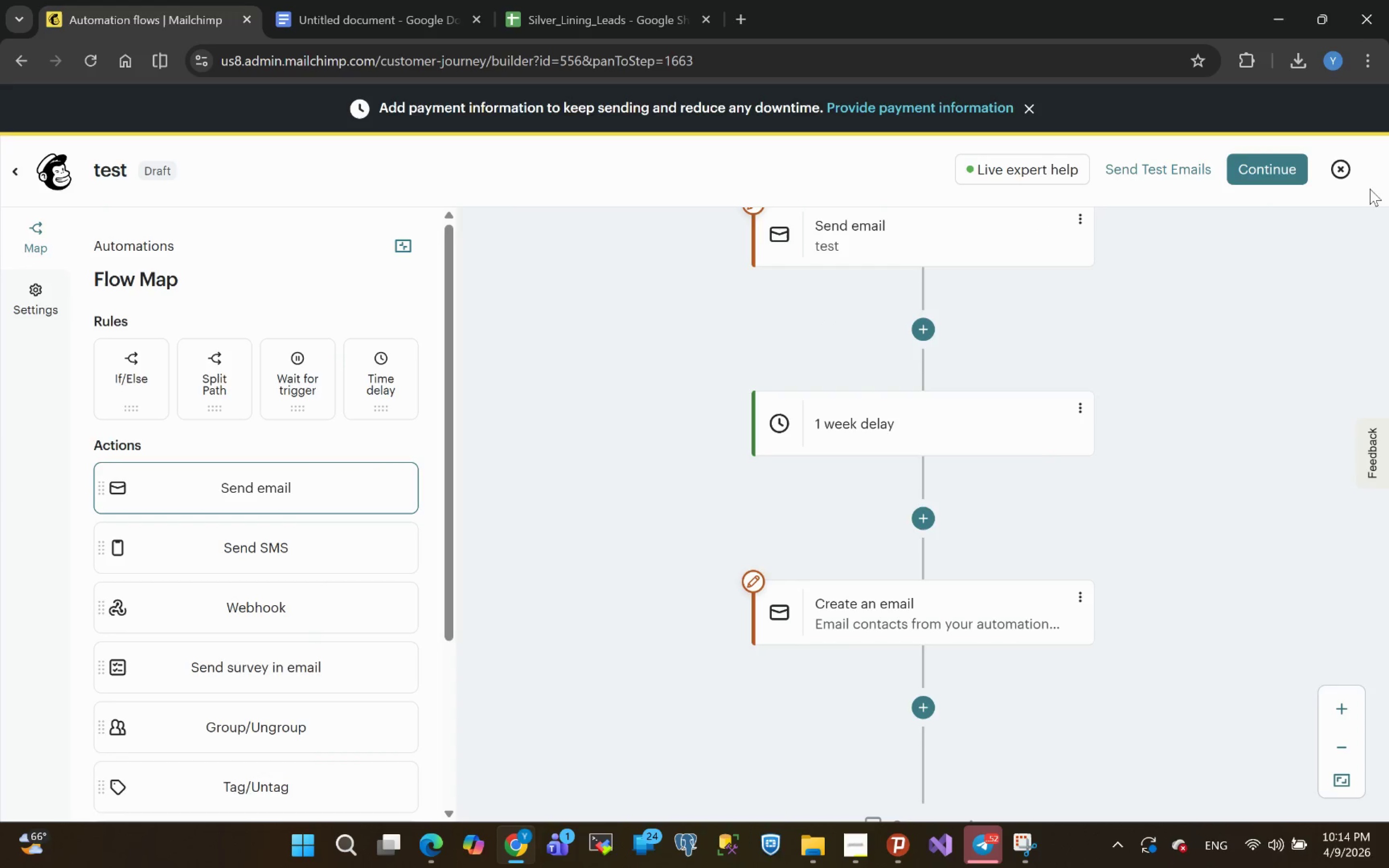 
left_click_drag(start_coordinate=[1356, 171], to_coordinate=[1340, 164])
 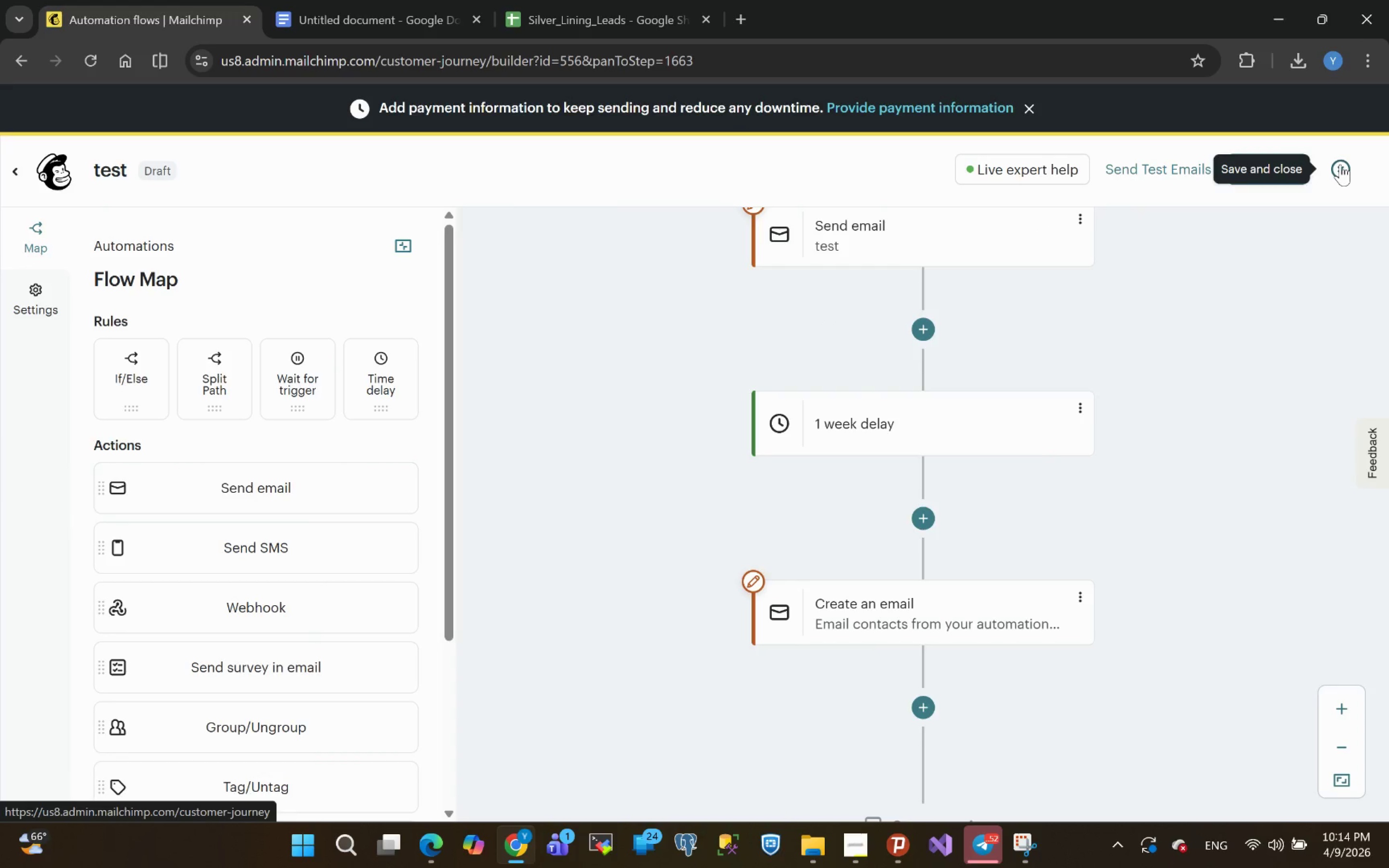 
left_click([1340, 164])
 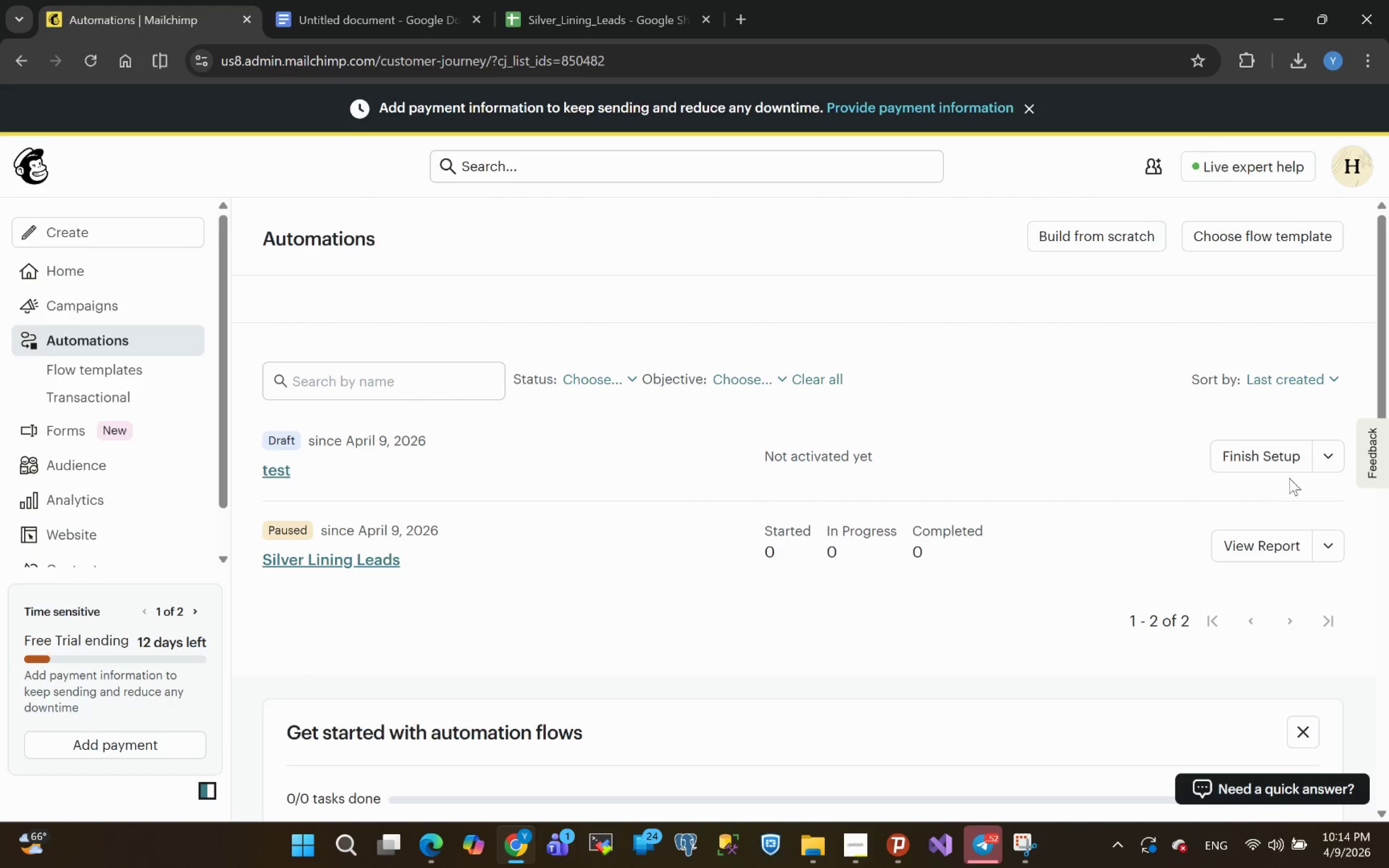 
wait(5.45)
 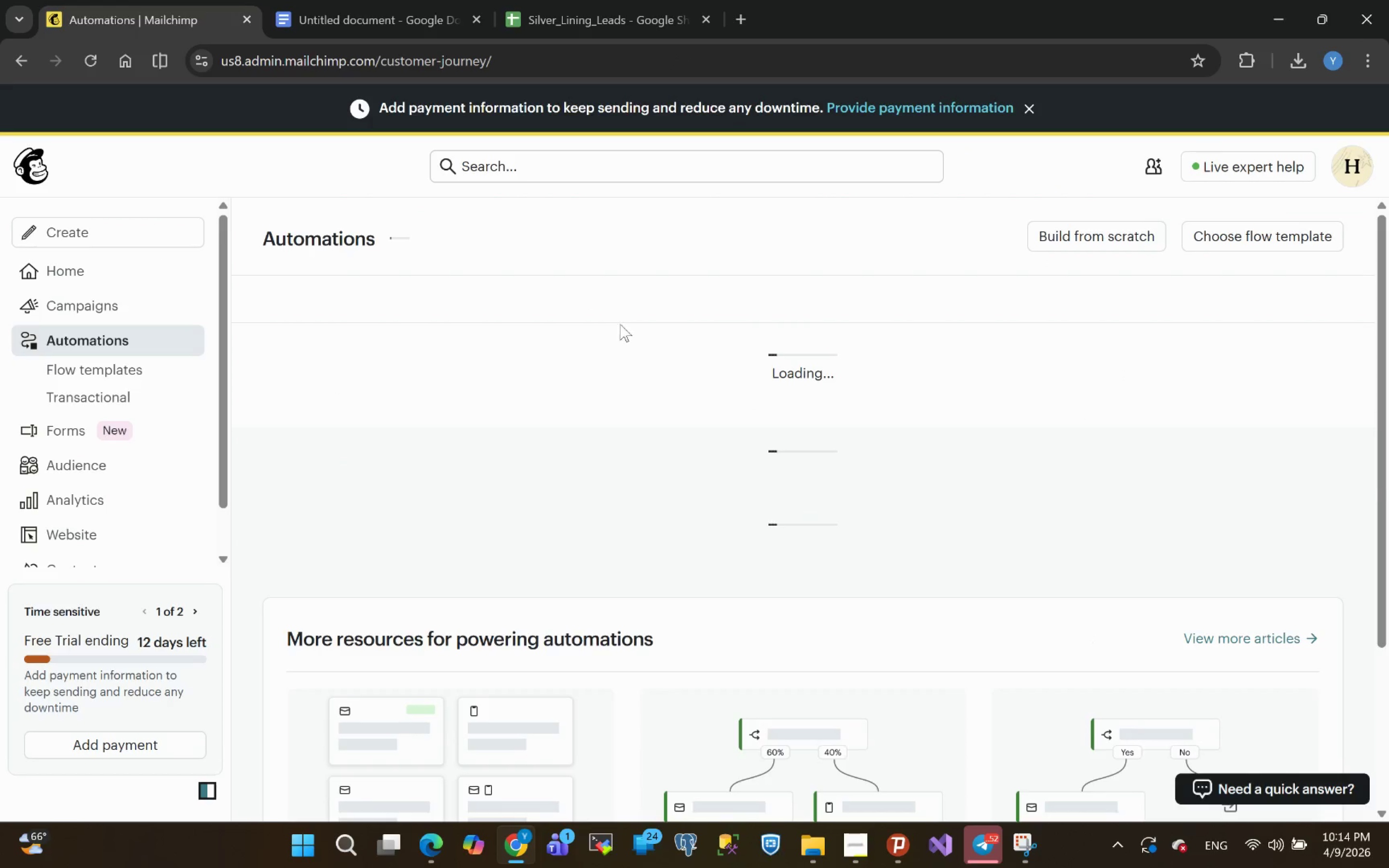 
left_click([1332, 456])
 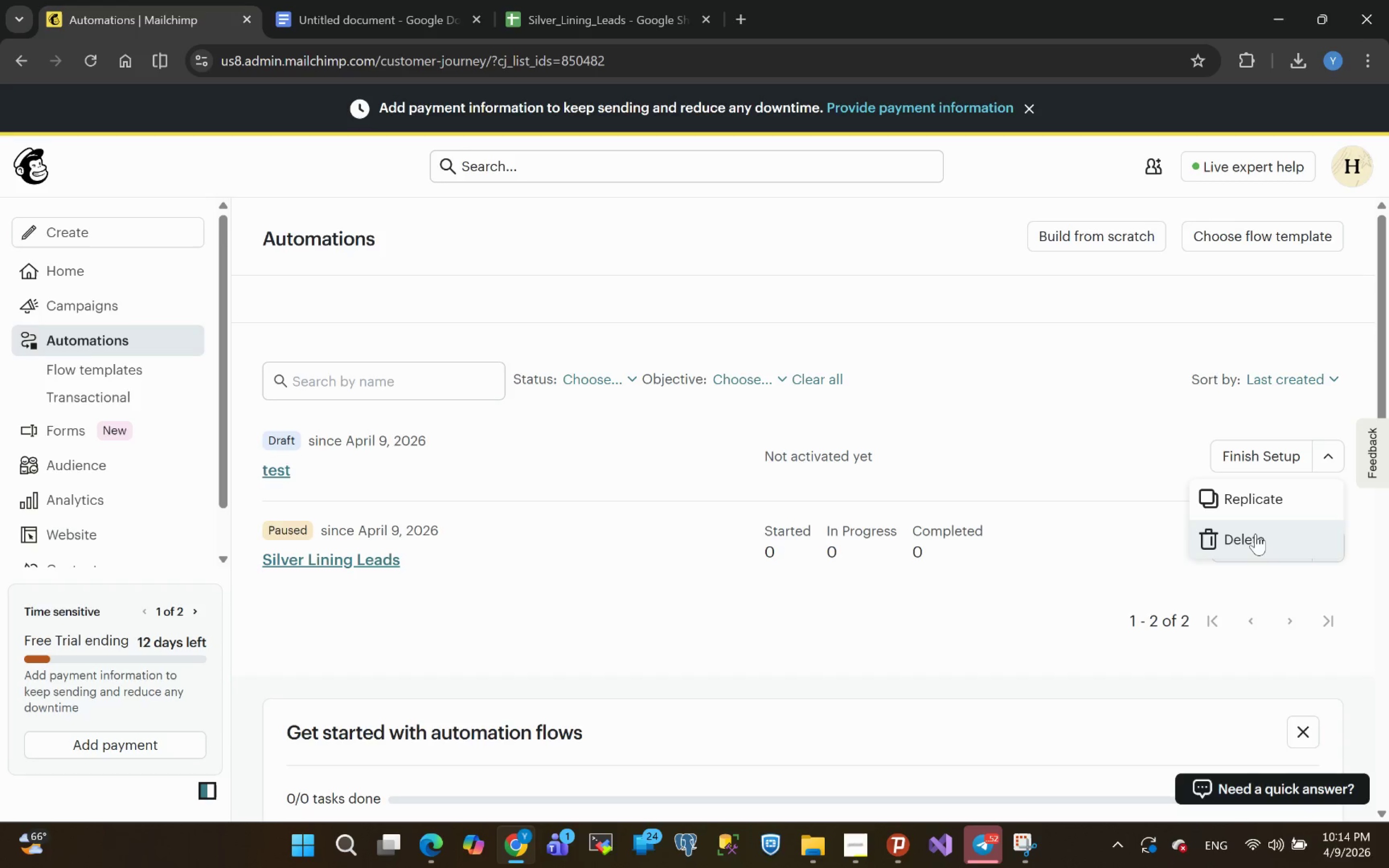 
left_click([1255, 534])
 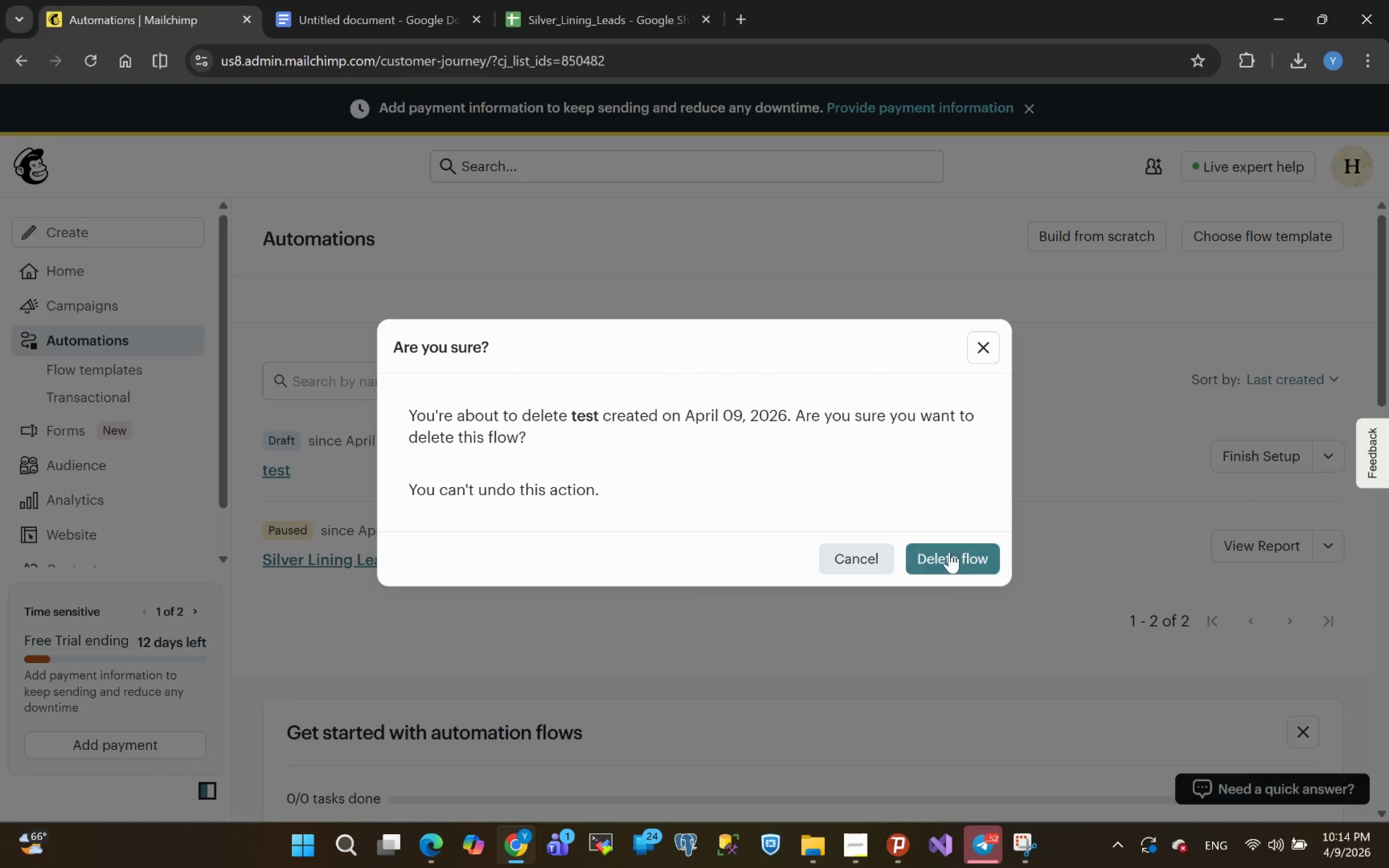 
left_click([939, 557])
 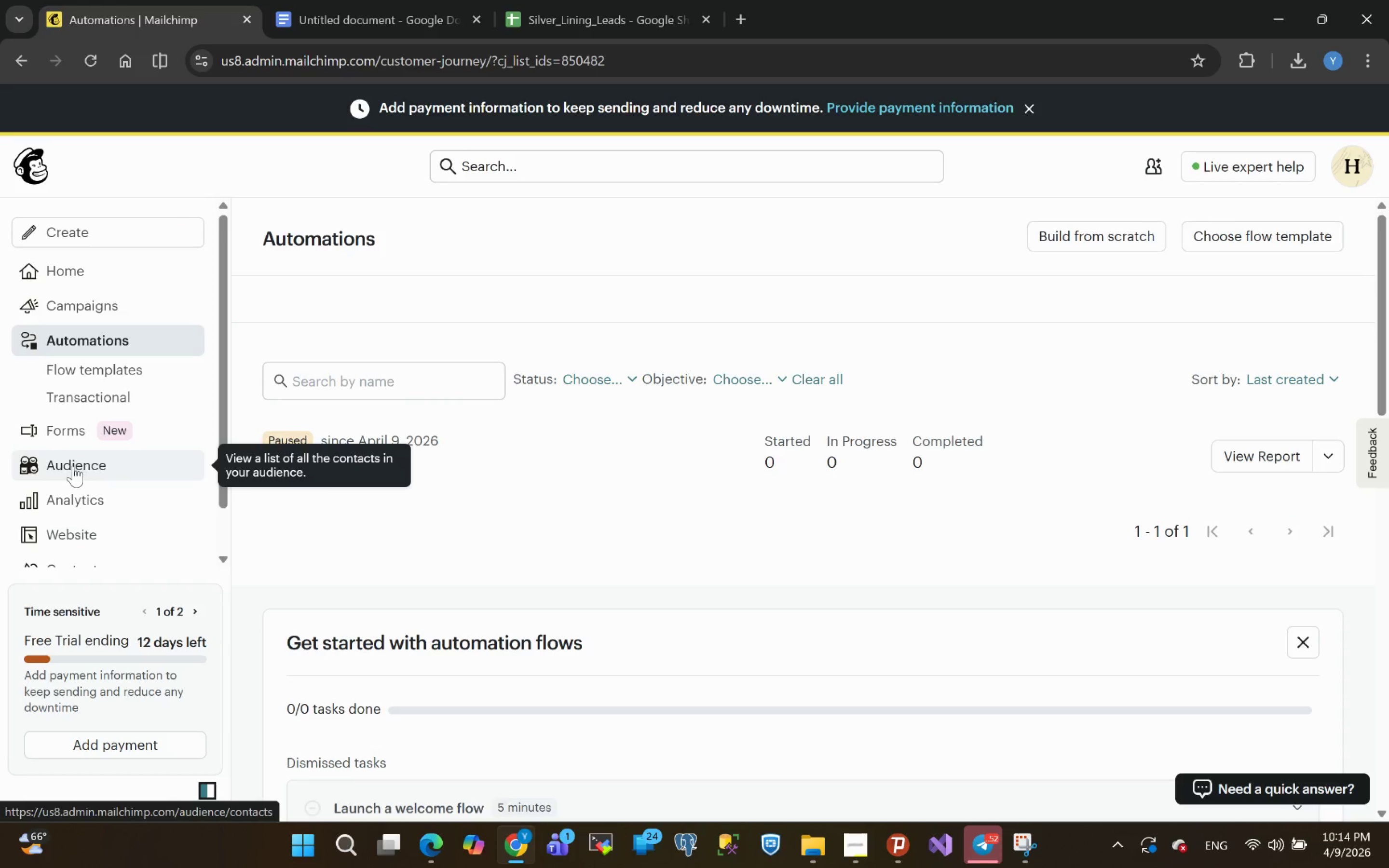 
left_click([73, 466])
 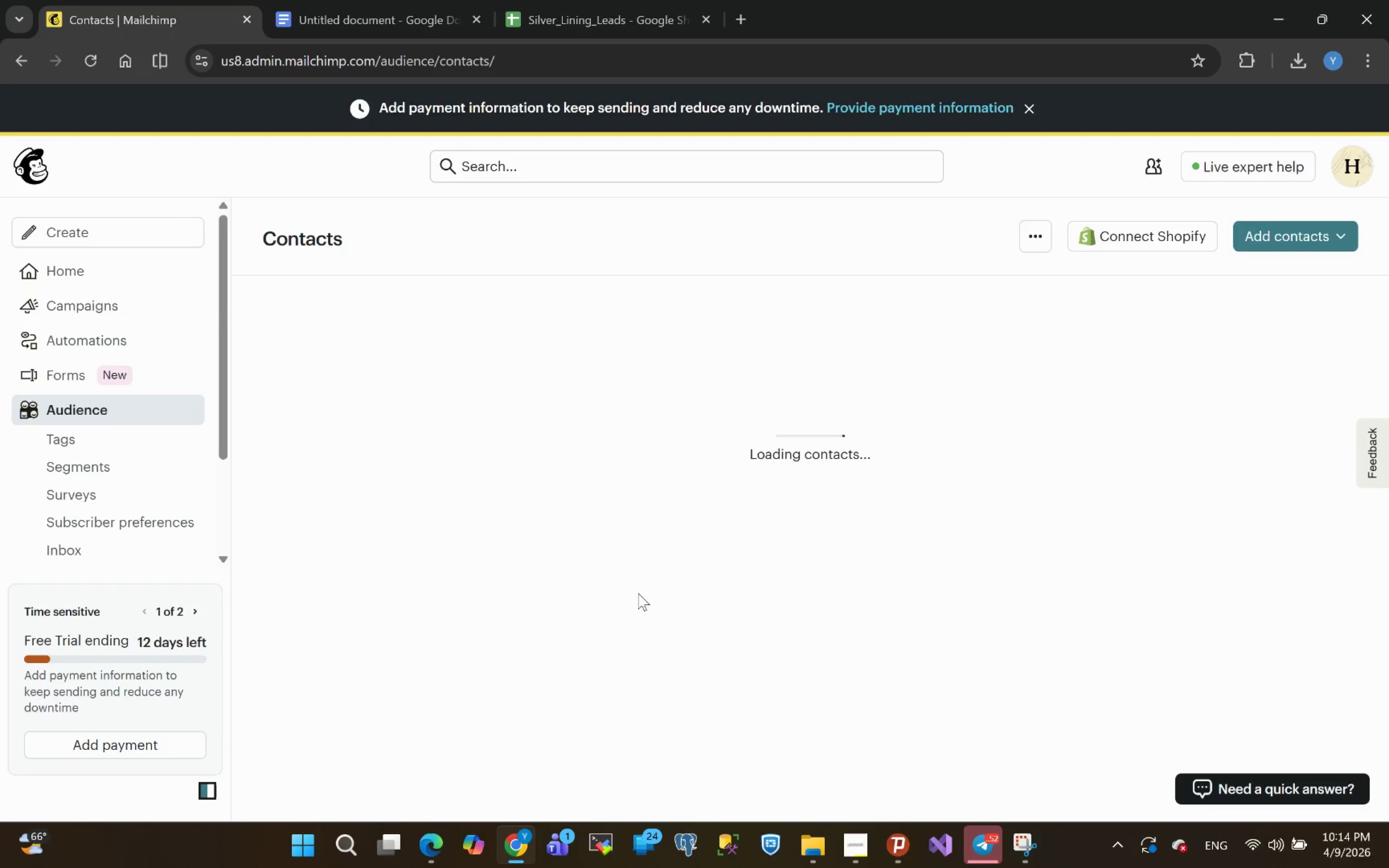 
wait(8.06)
 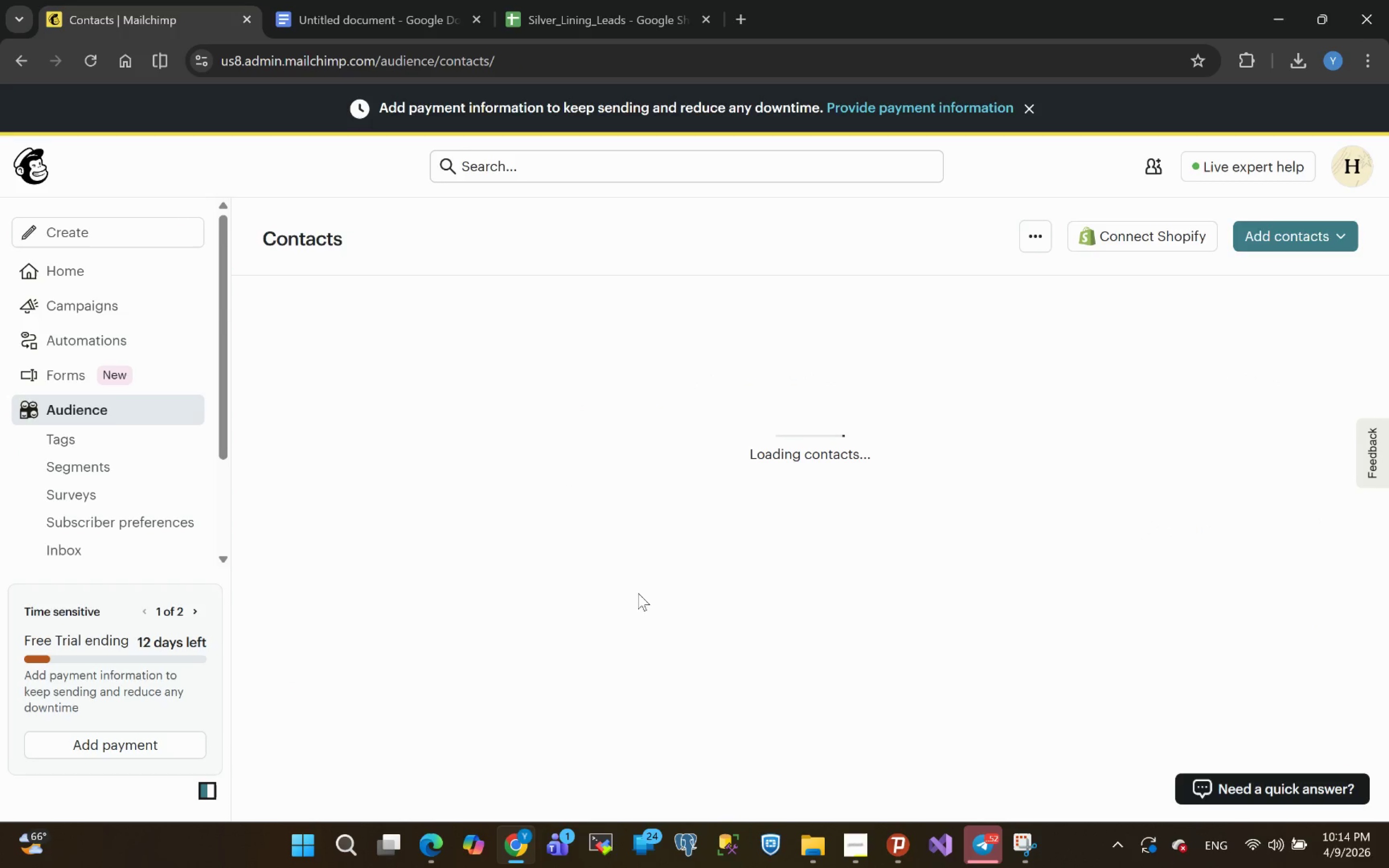 
left_click([281, 655])
 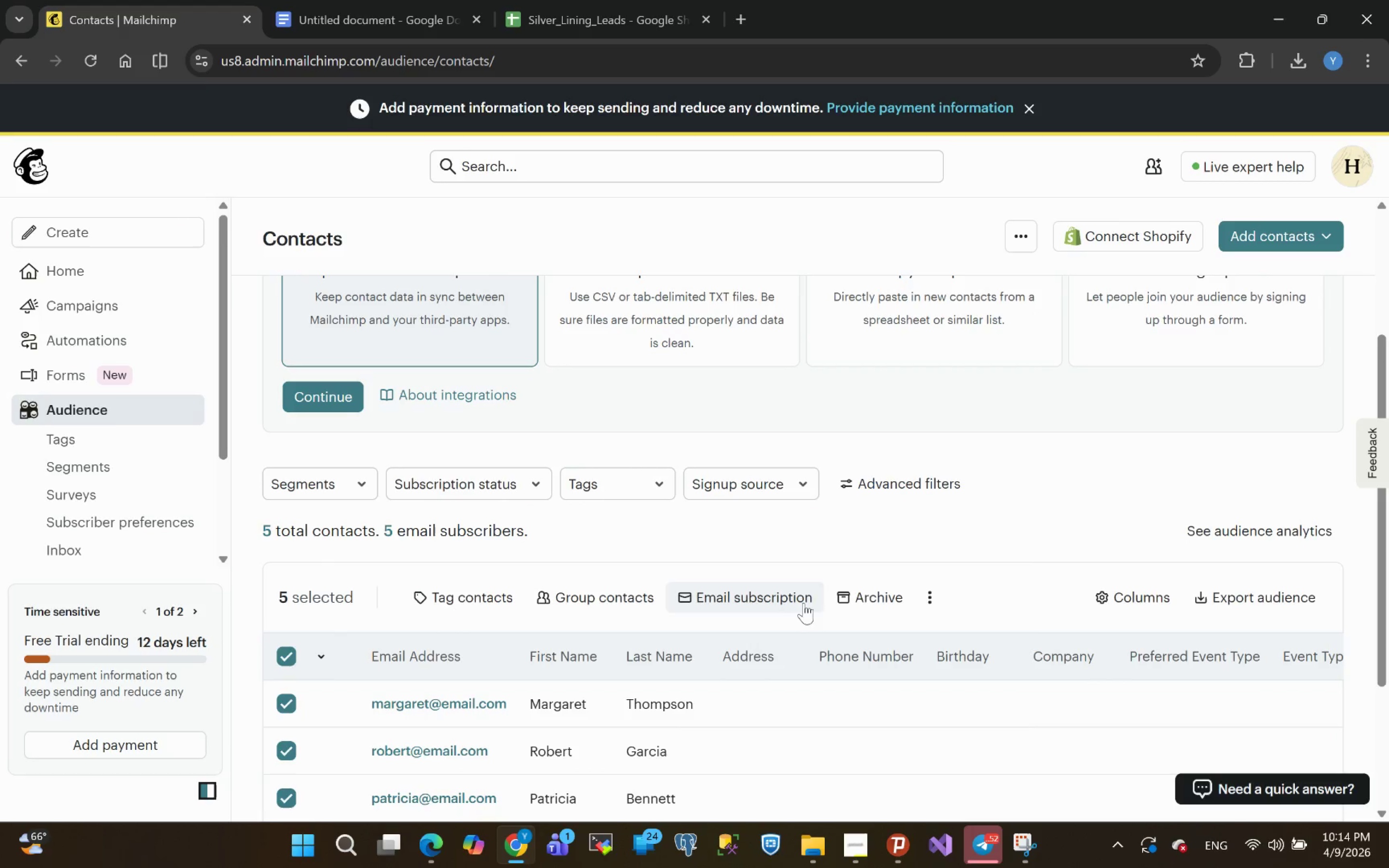 
left_click([870, 601])
 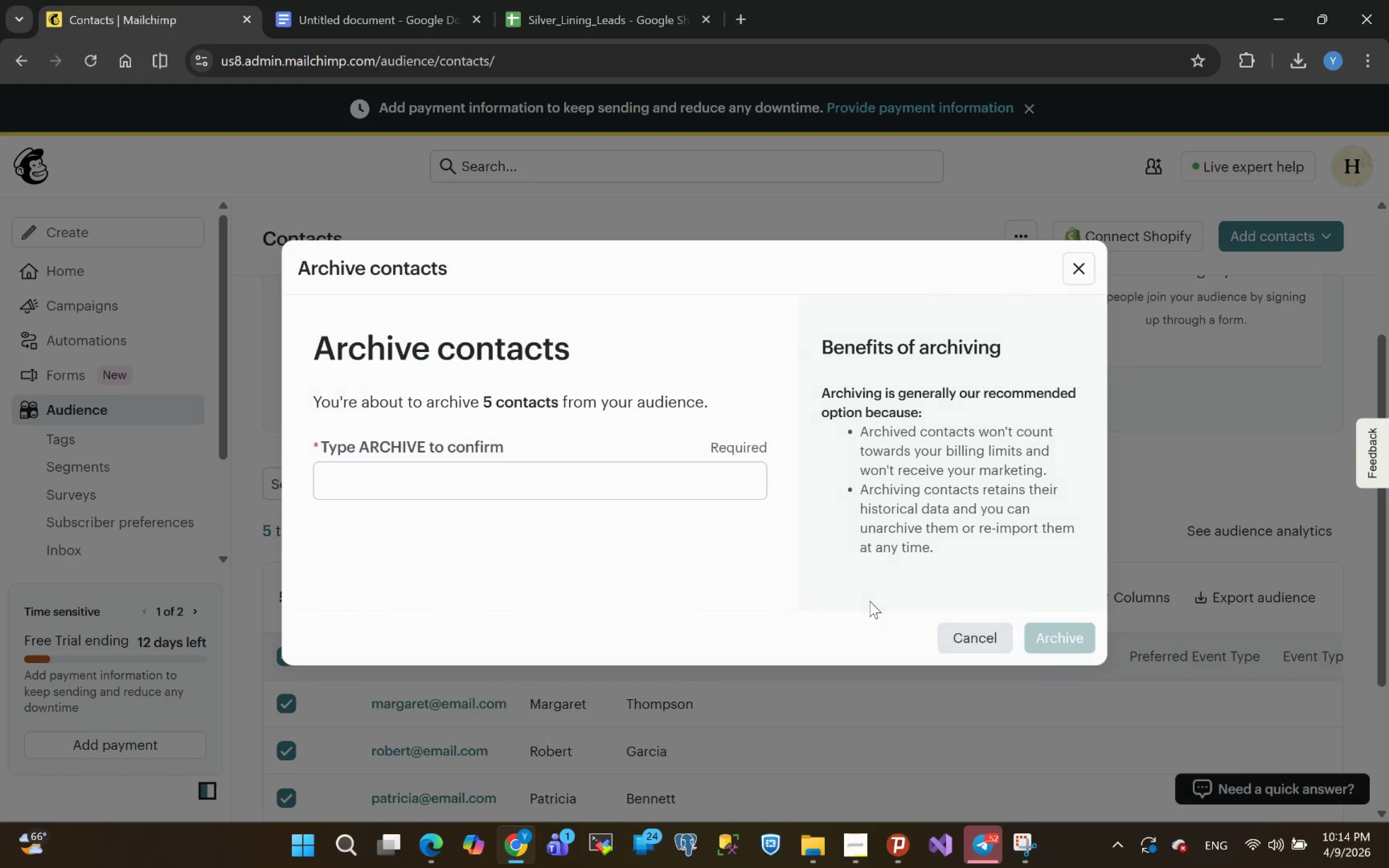 
key(CapsLock)
 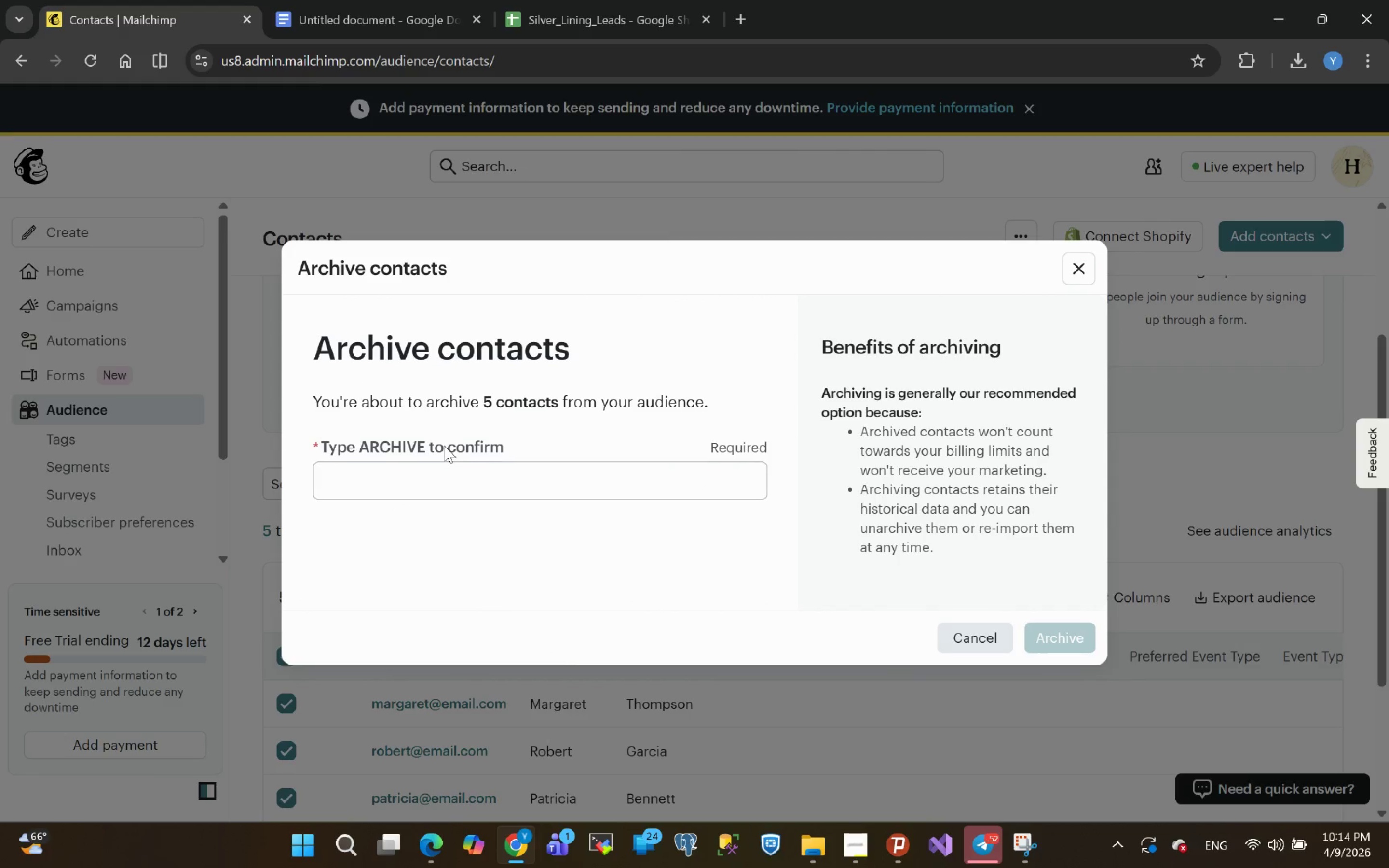 
left_click([428, 470])
 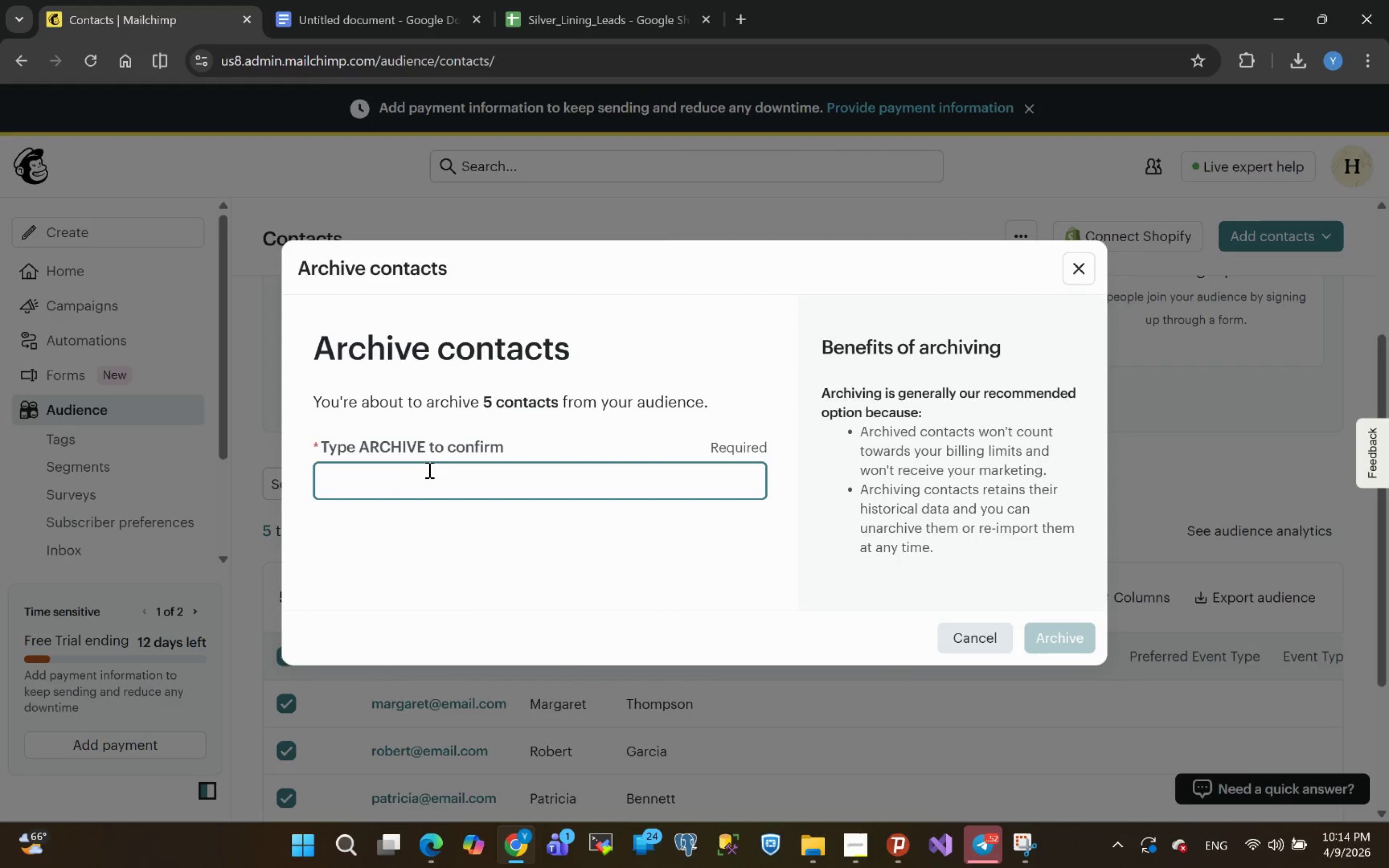 
type(ARCCHIVE)
 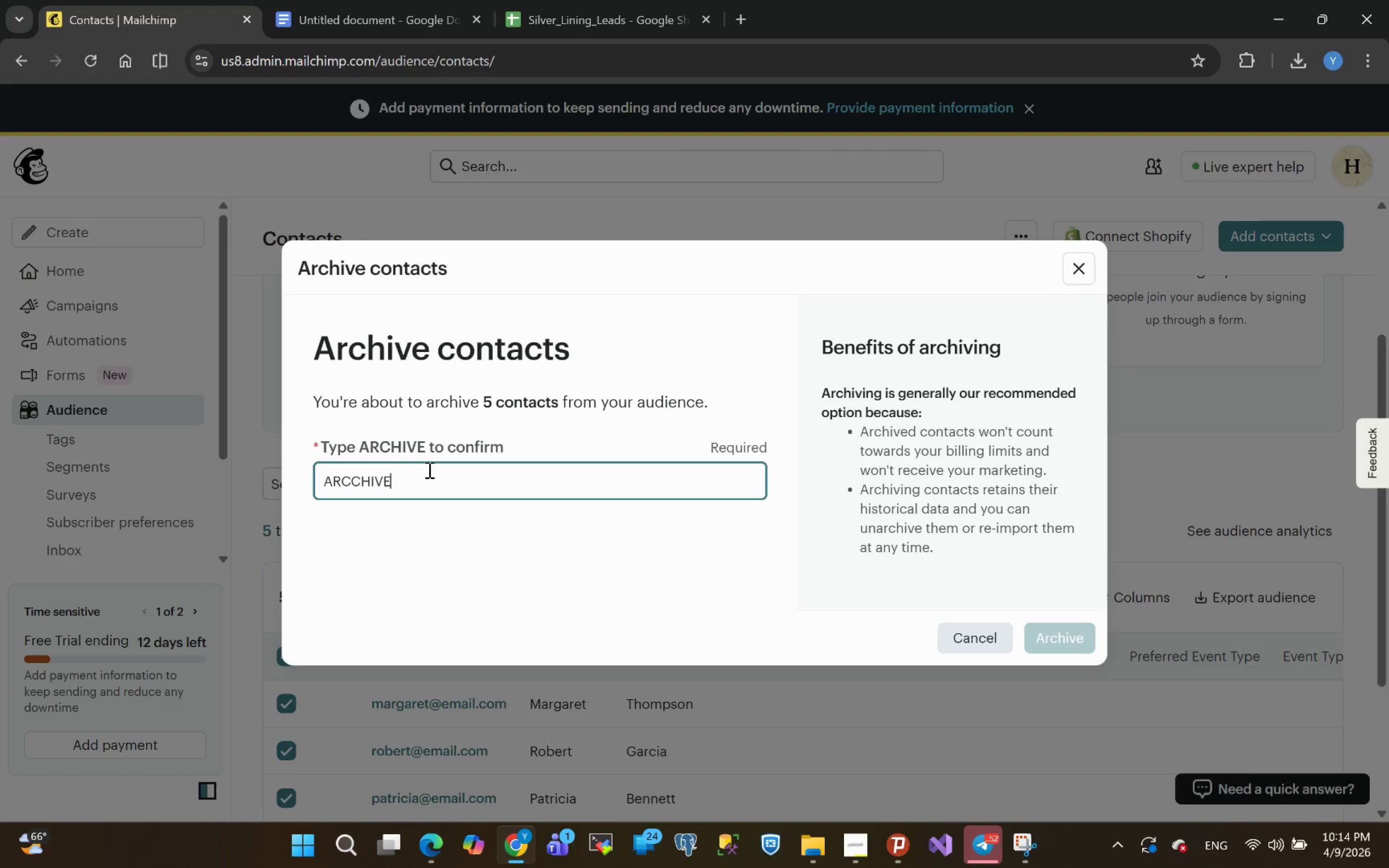 
key(Enter)
 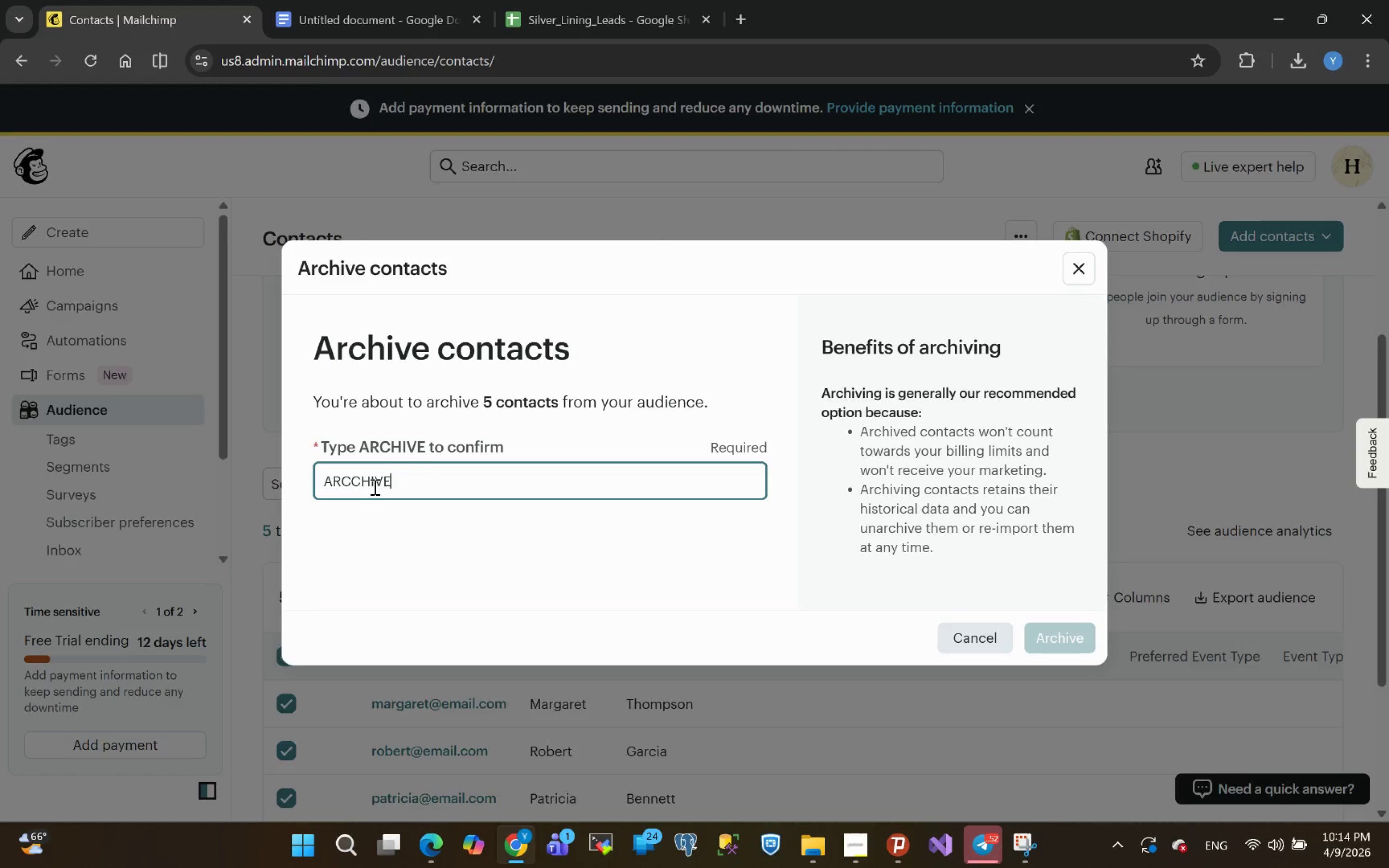 
left_click([361, 482])
 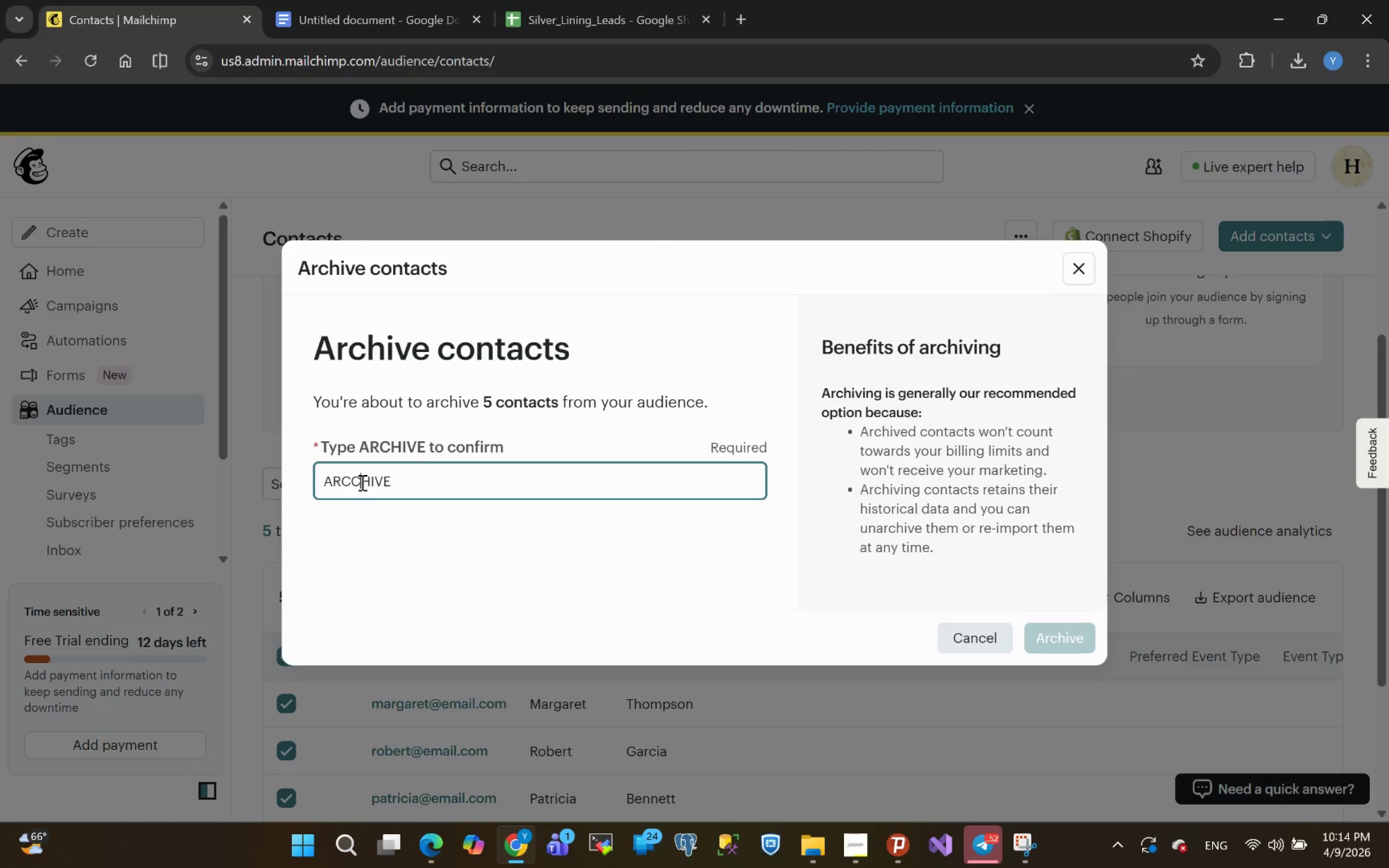 
key(Backslash)
 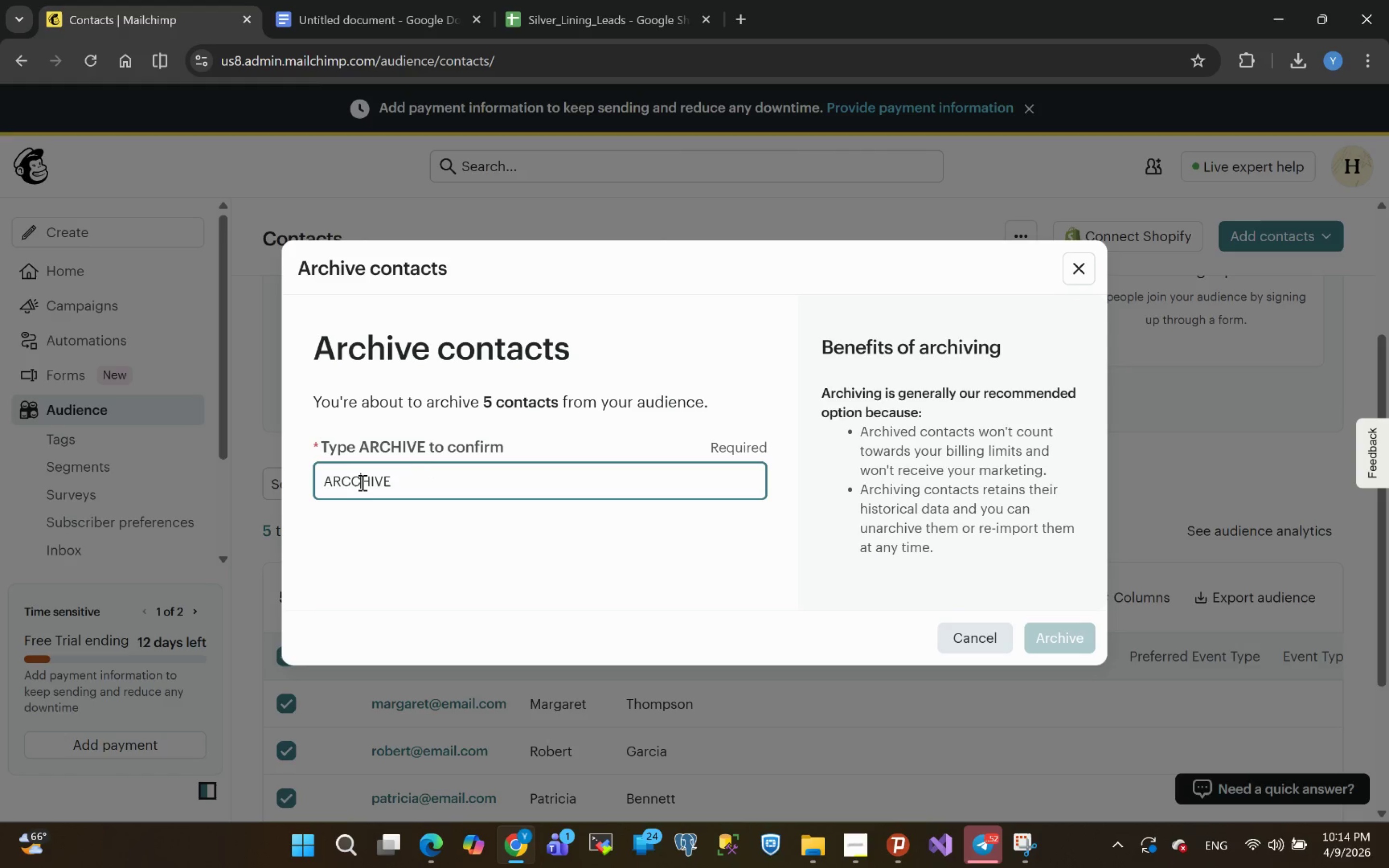 
key(Backspace)
 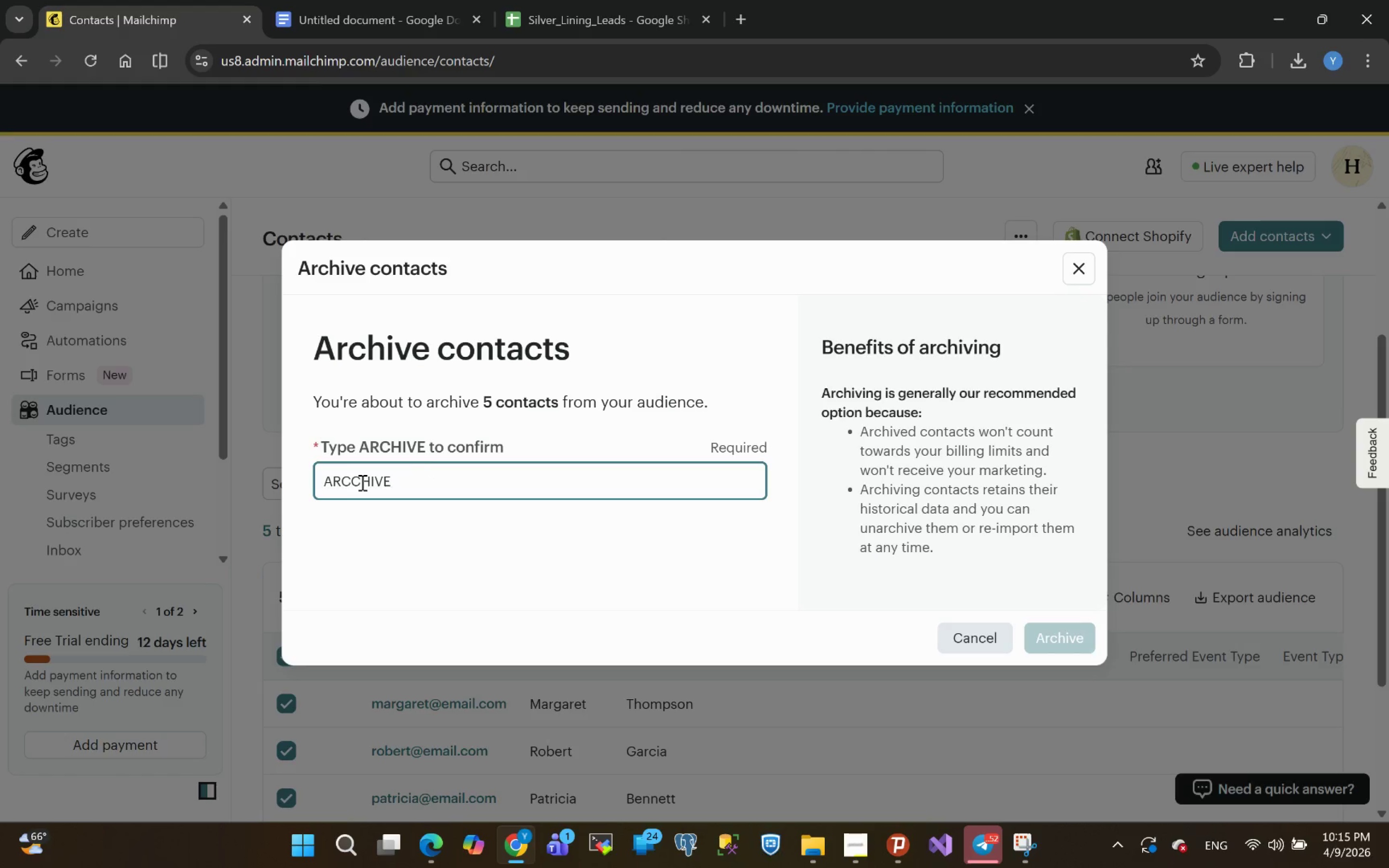 
key(Backspace)
 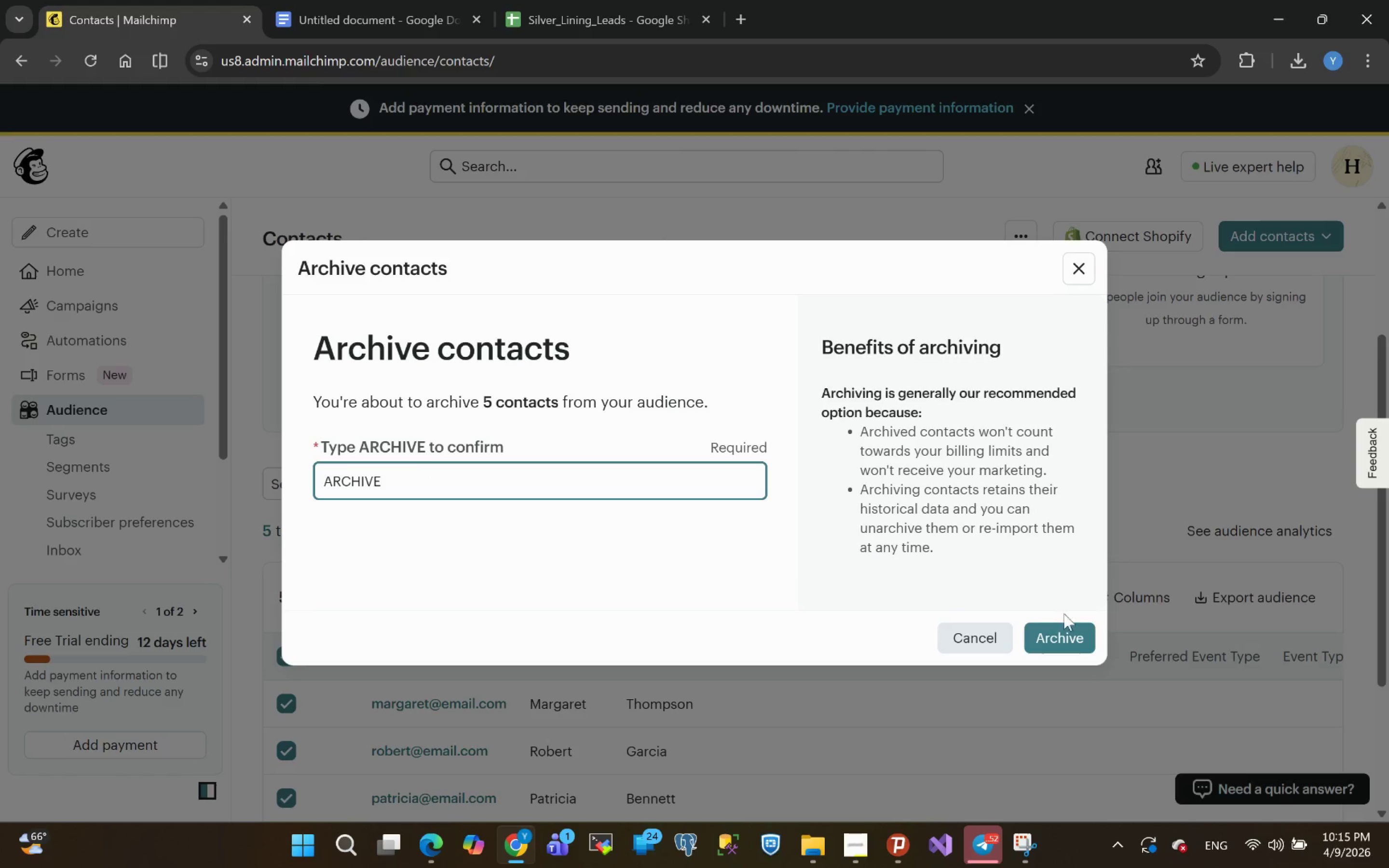 
left_click([1054, 635])
 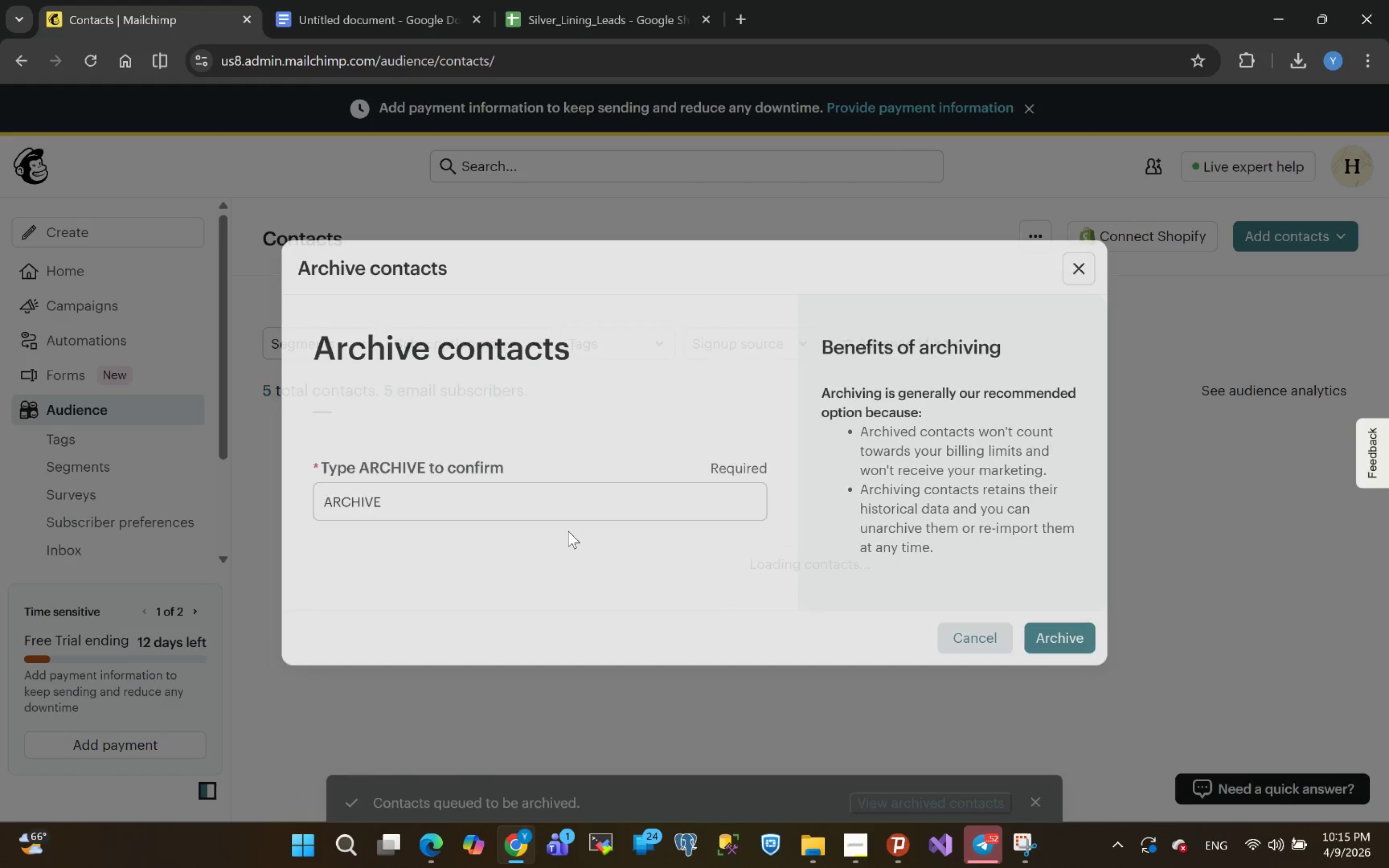 
wait(8.35)
 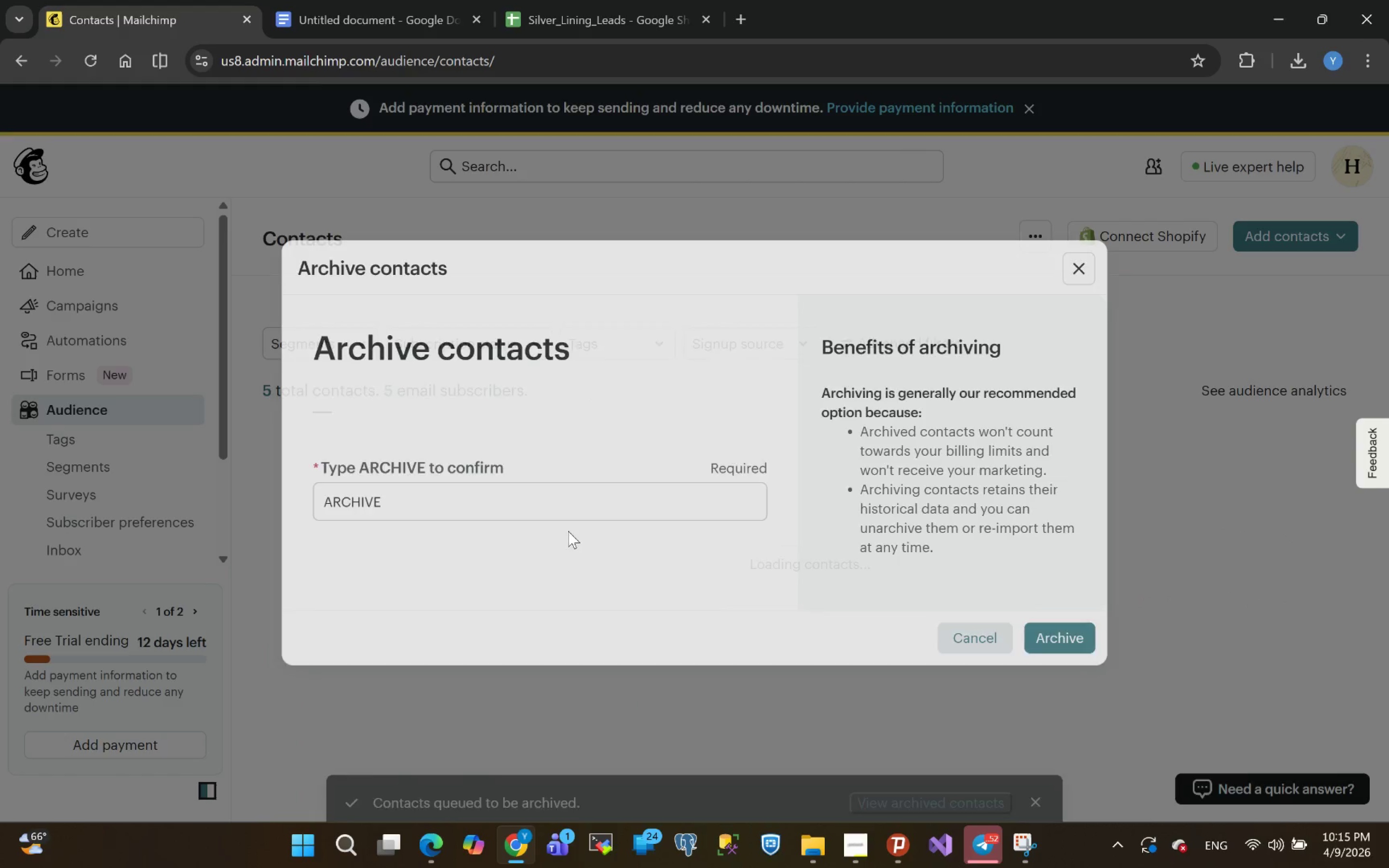 
left_click([803, 844])
 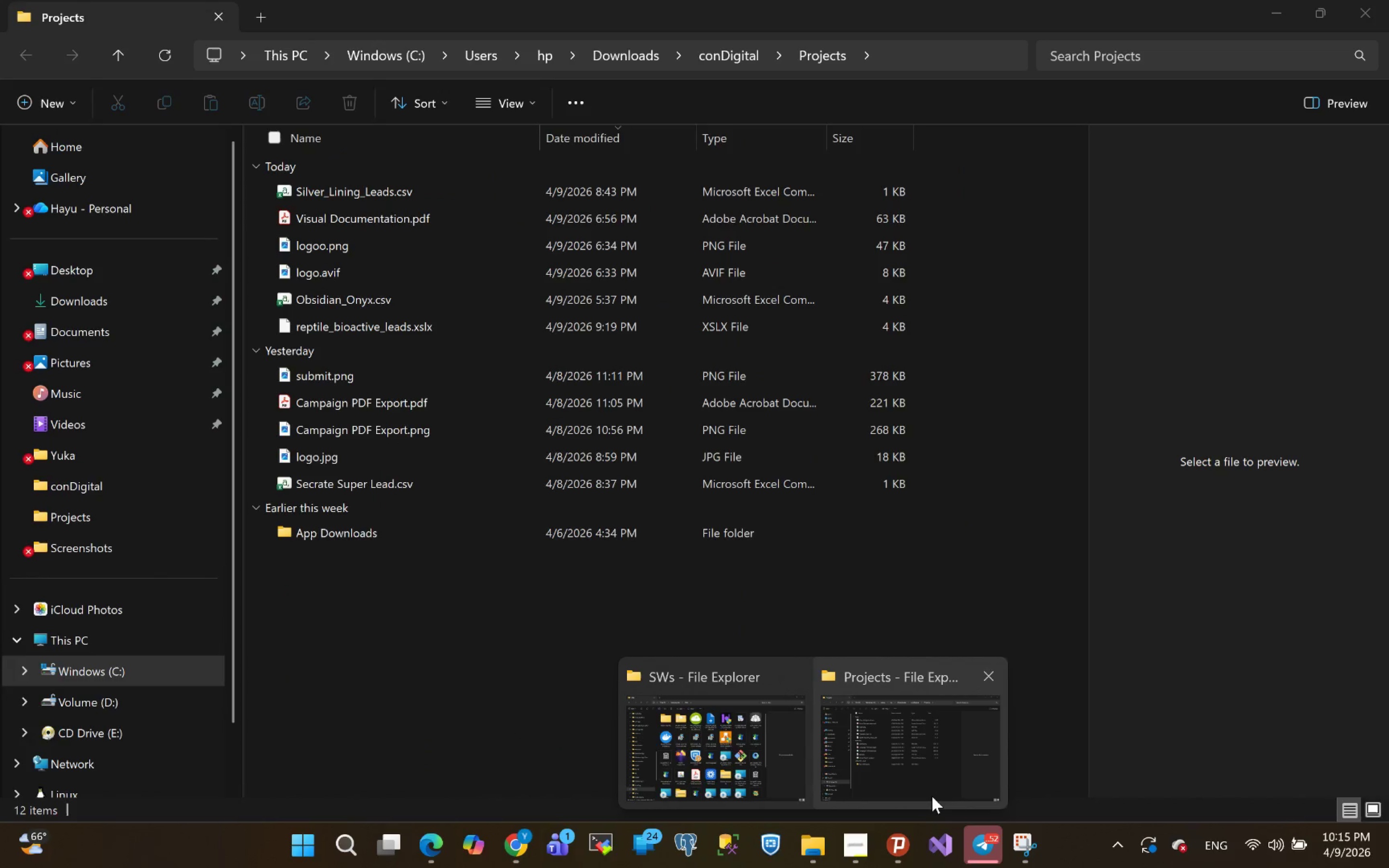 
left_click([932, 796])
 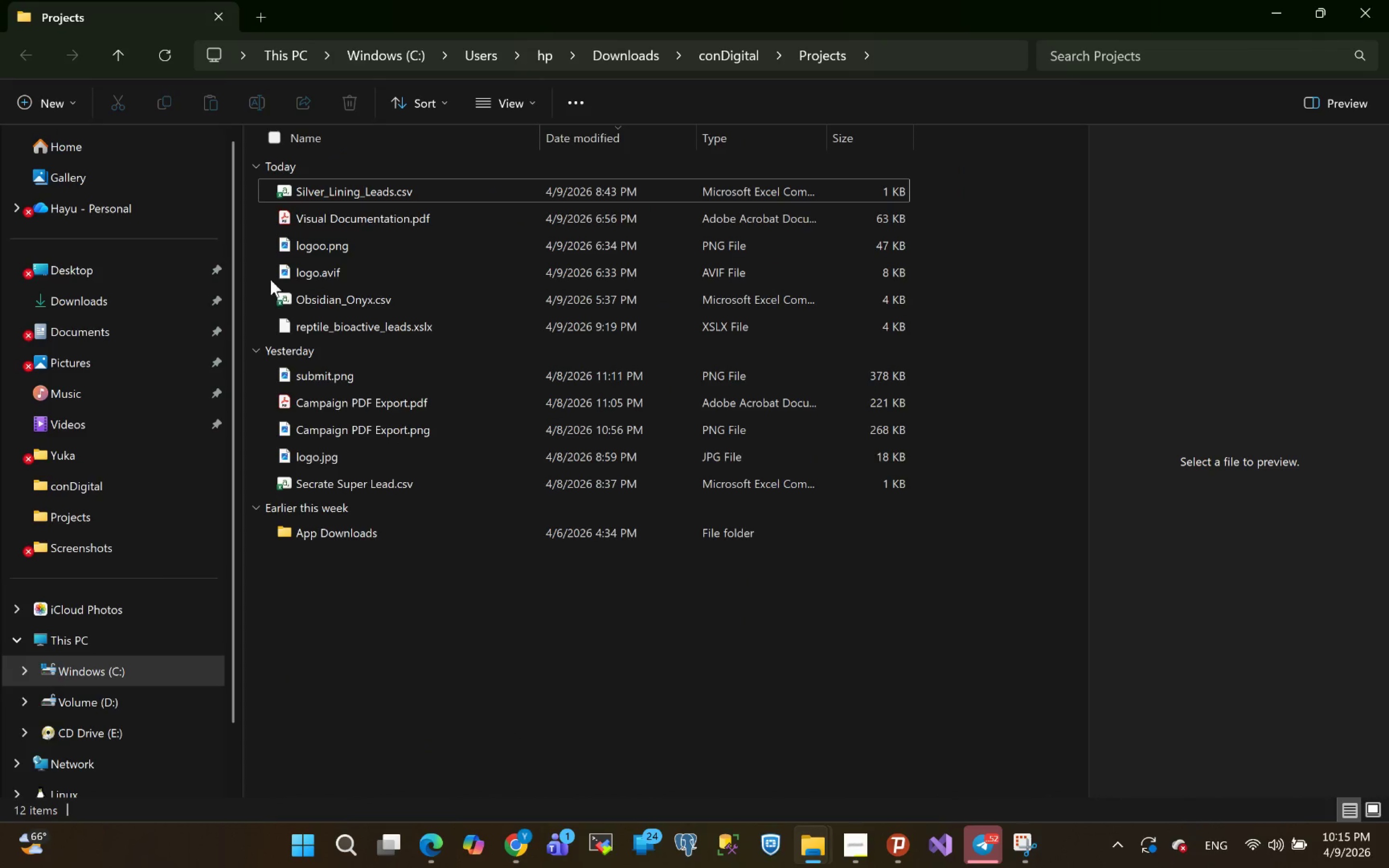 
left_click_drag(start_coordinate=[255, 191], to_coordinate=[289, 483])
 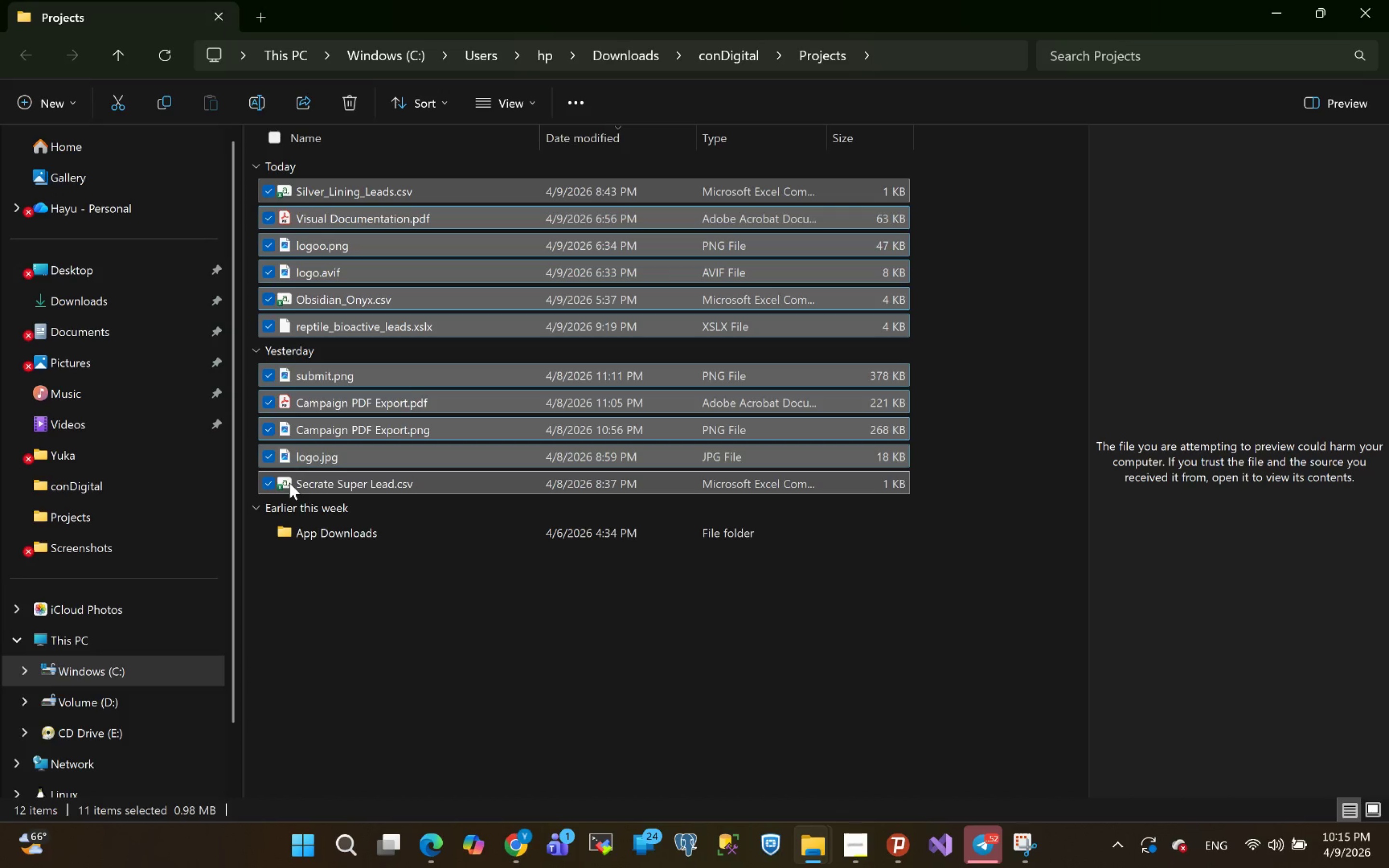 
key(Shift+Delete)
 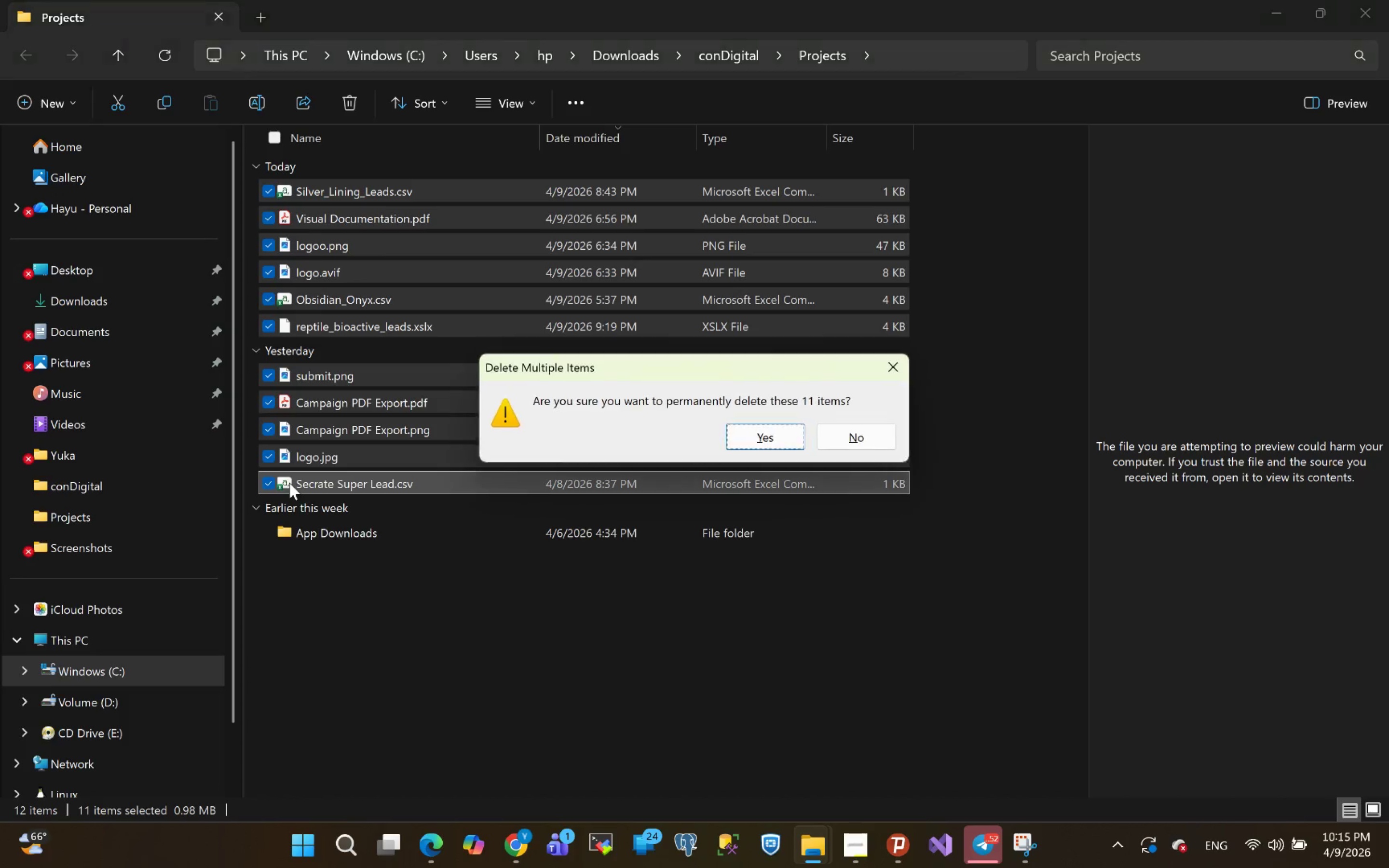 
key(Enter)
 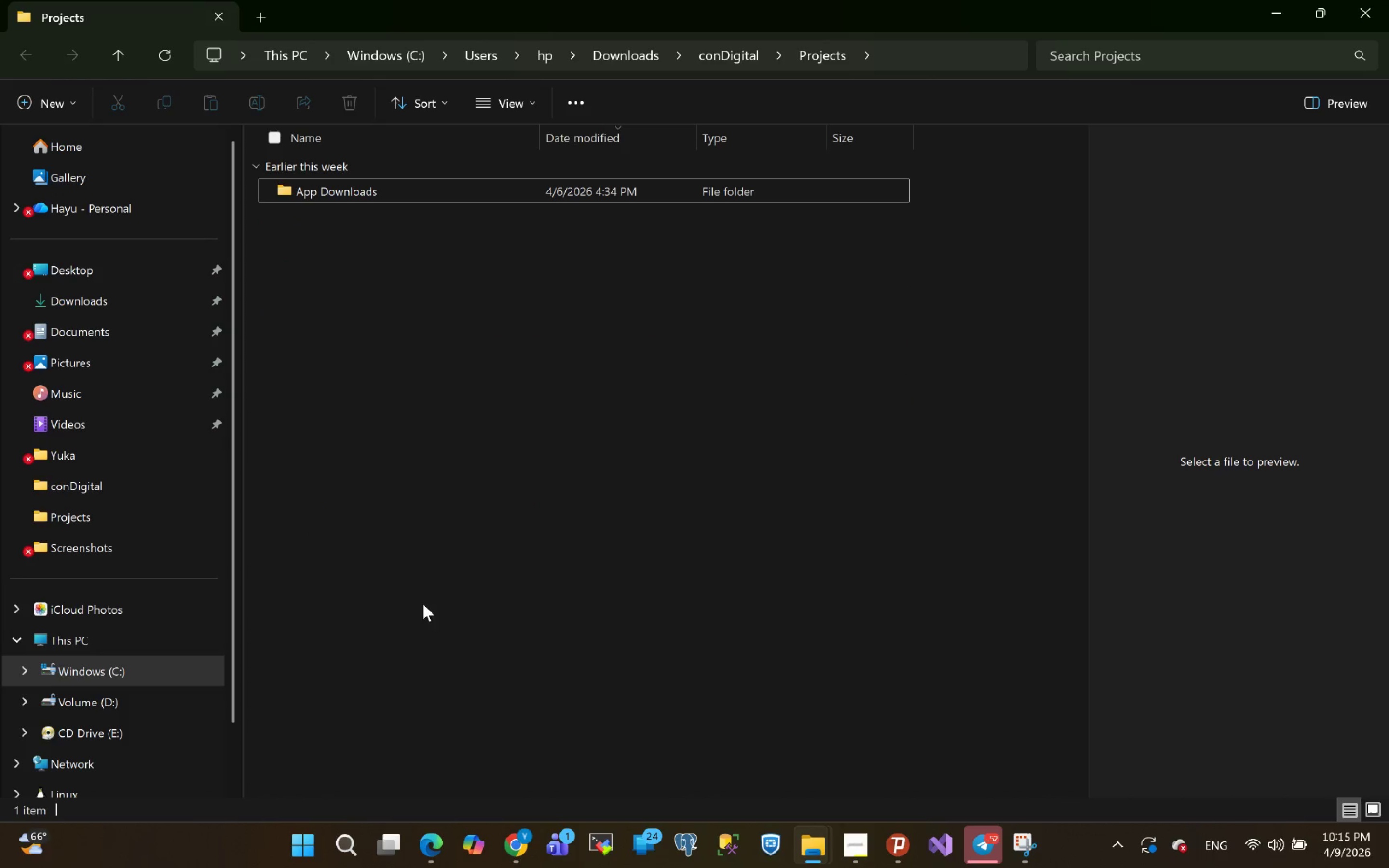 
left_click([459, 415])
 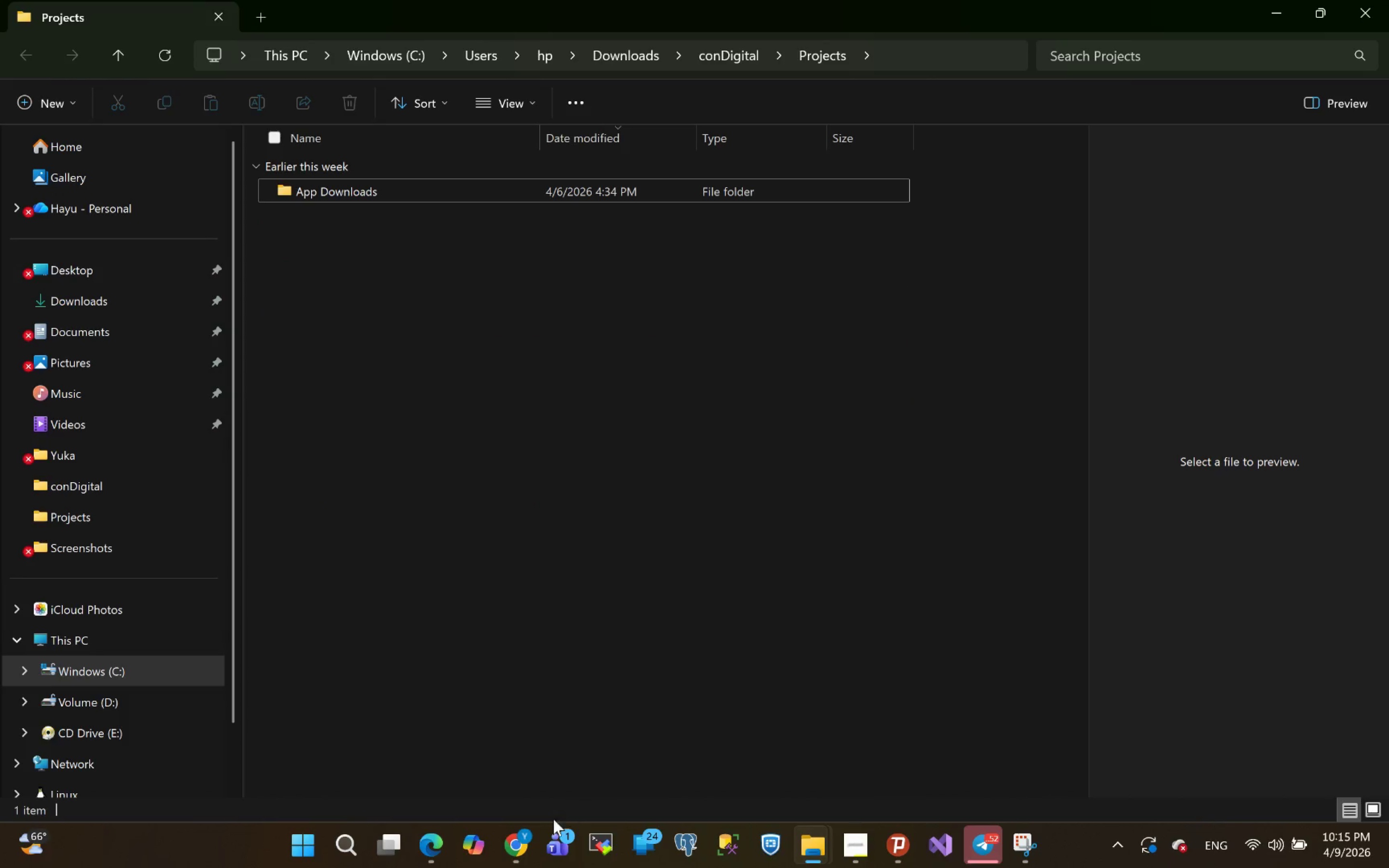 
left_click([523, 843])
 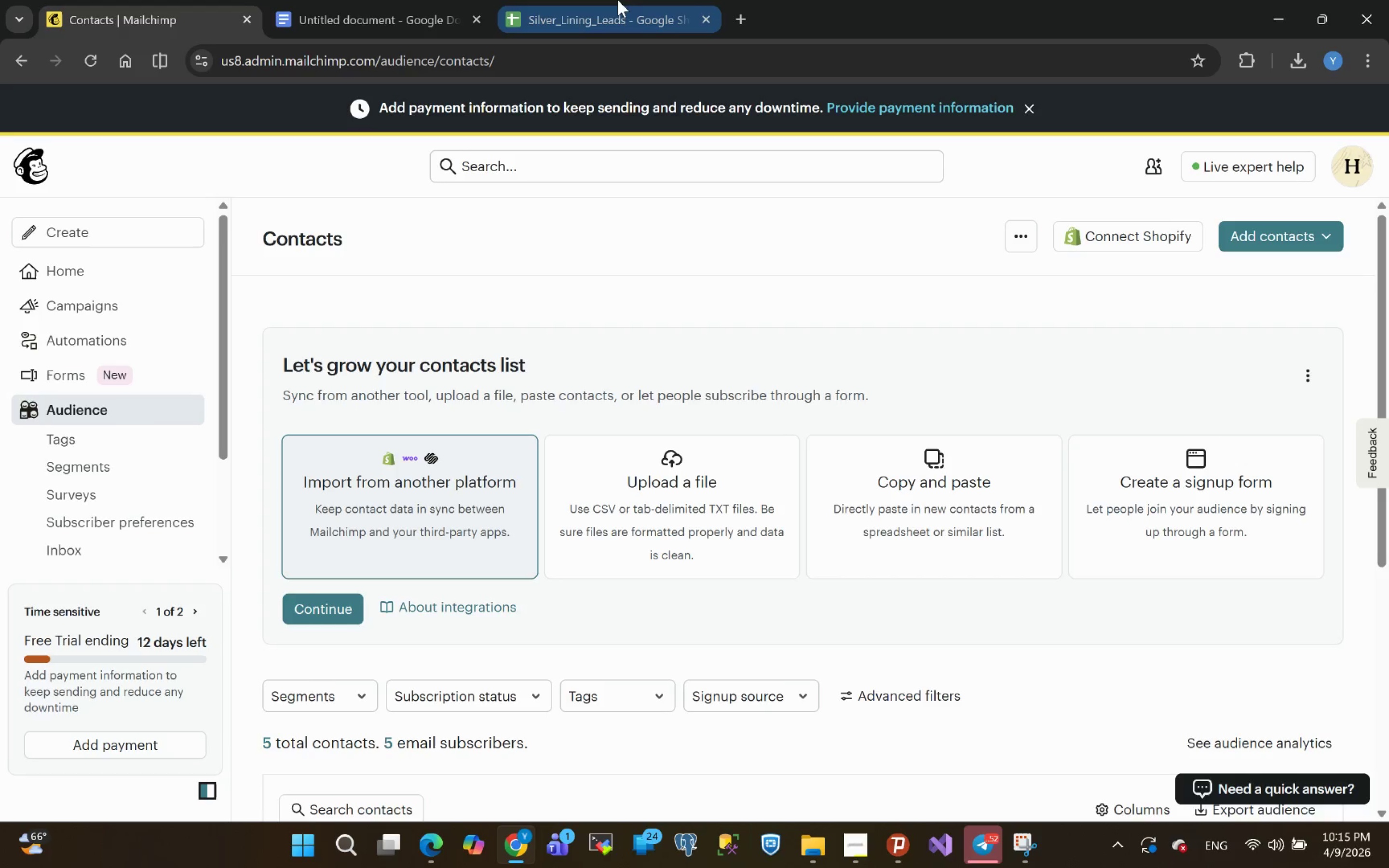 
left_click([618, 0])
 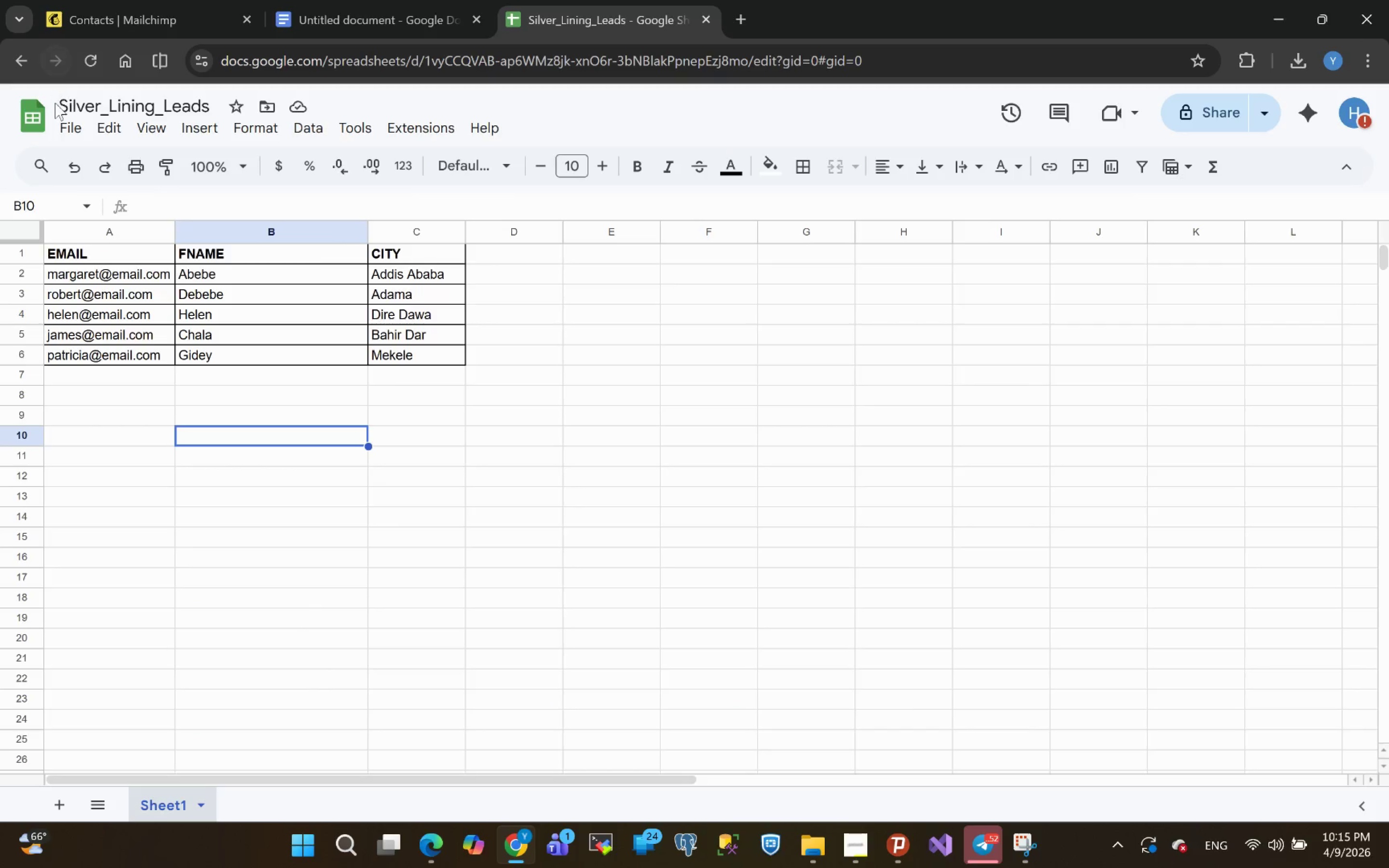 
left_click([68, 133])
 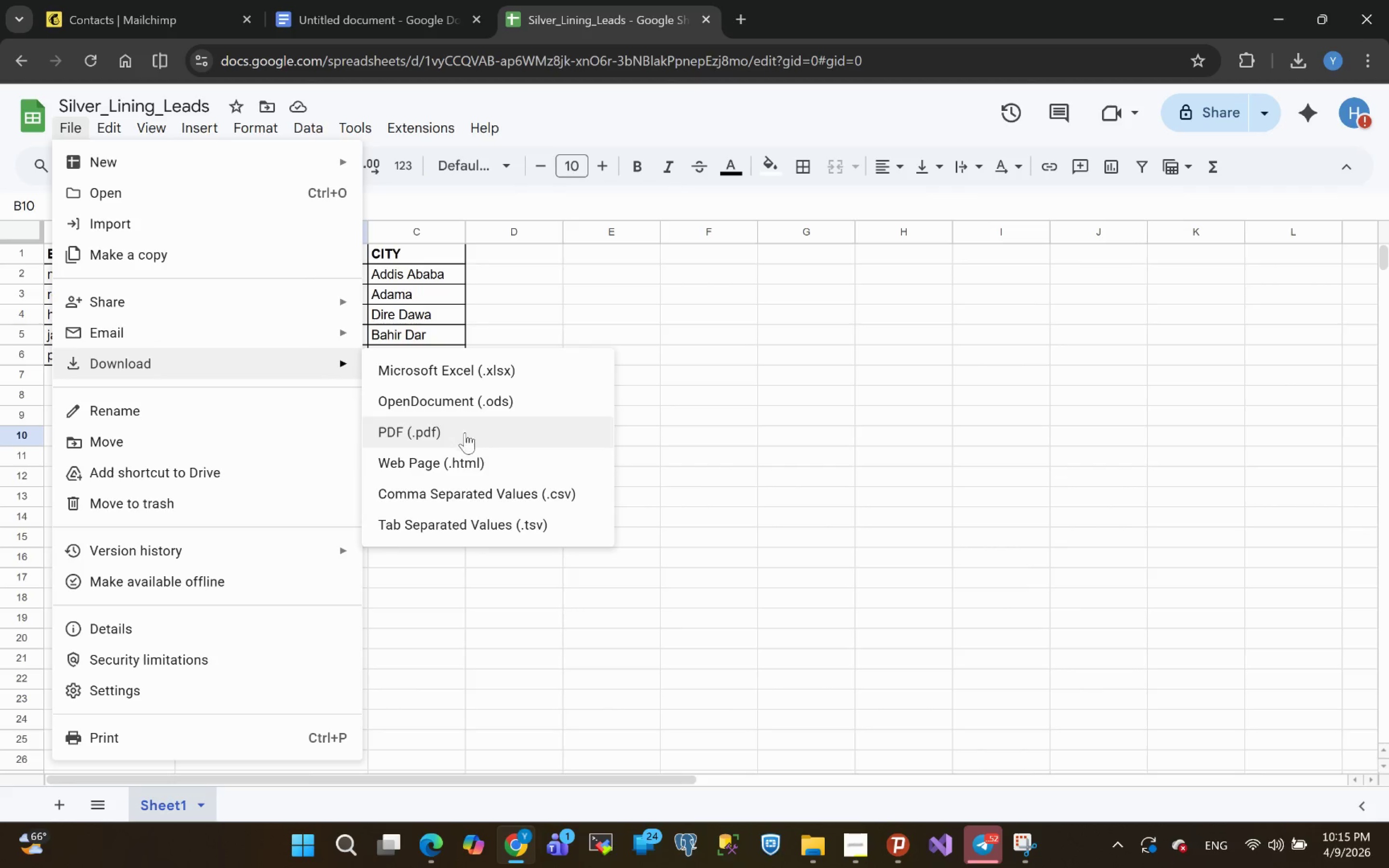 
left_click([454, 494])
 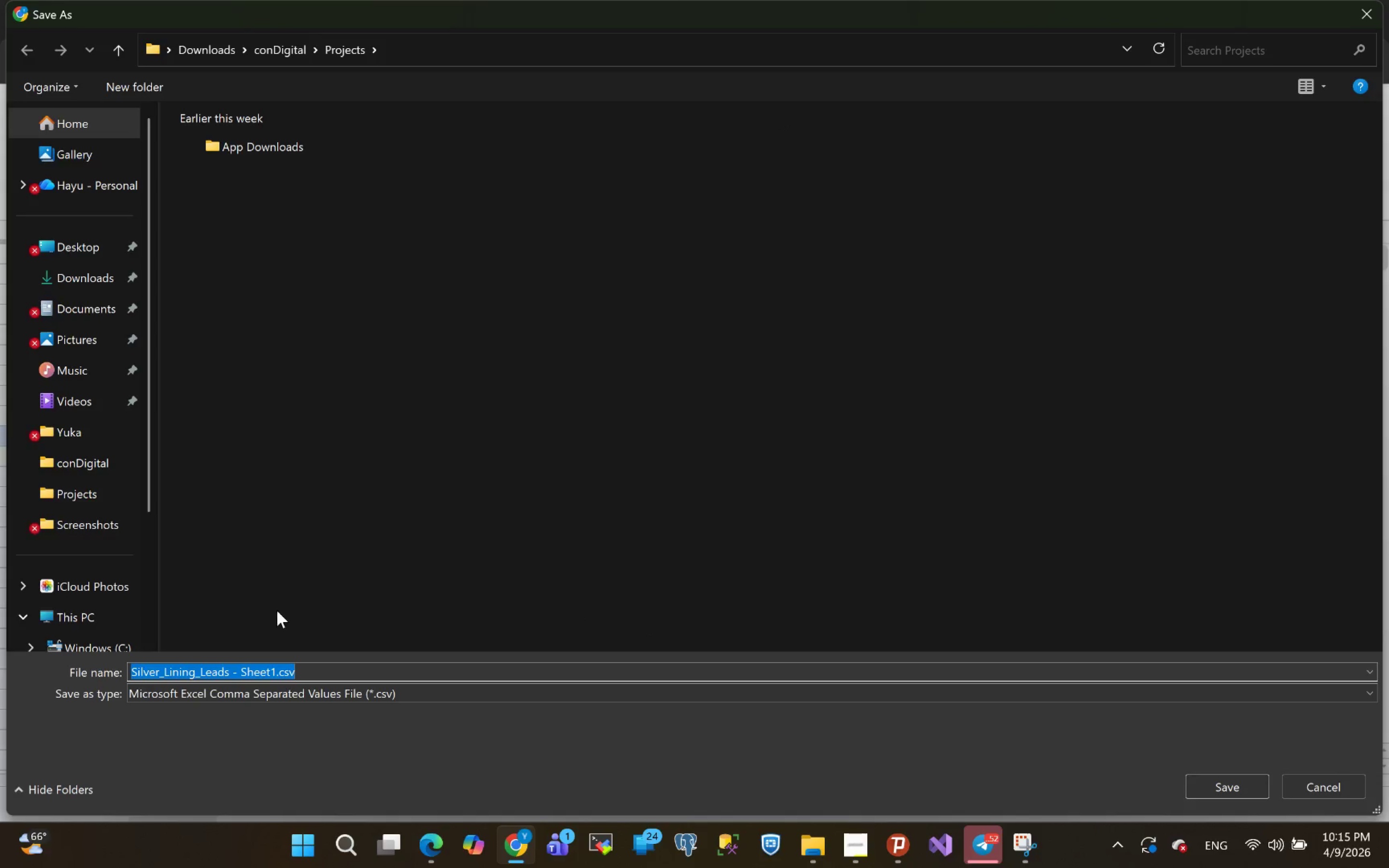 
left_click([310, 674])
 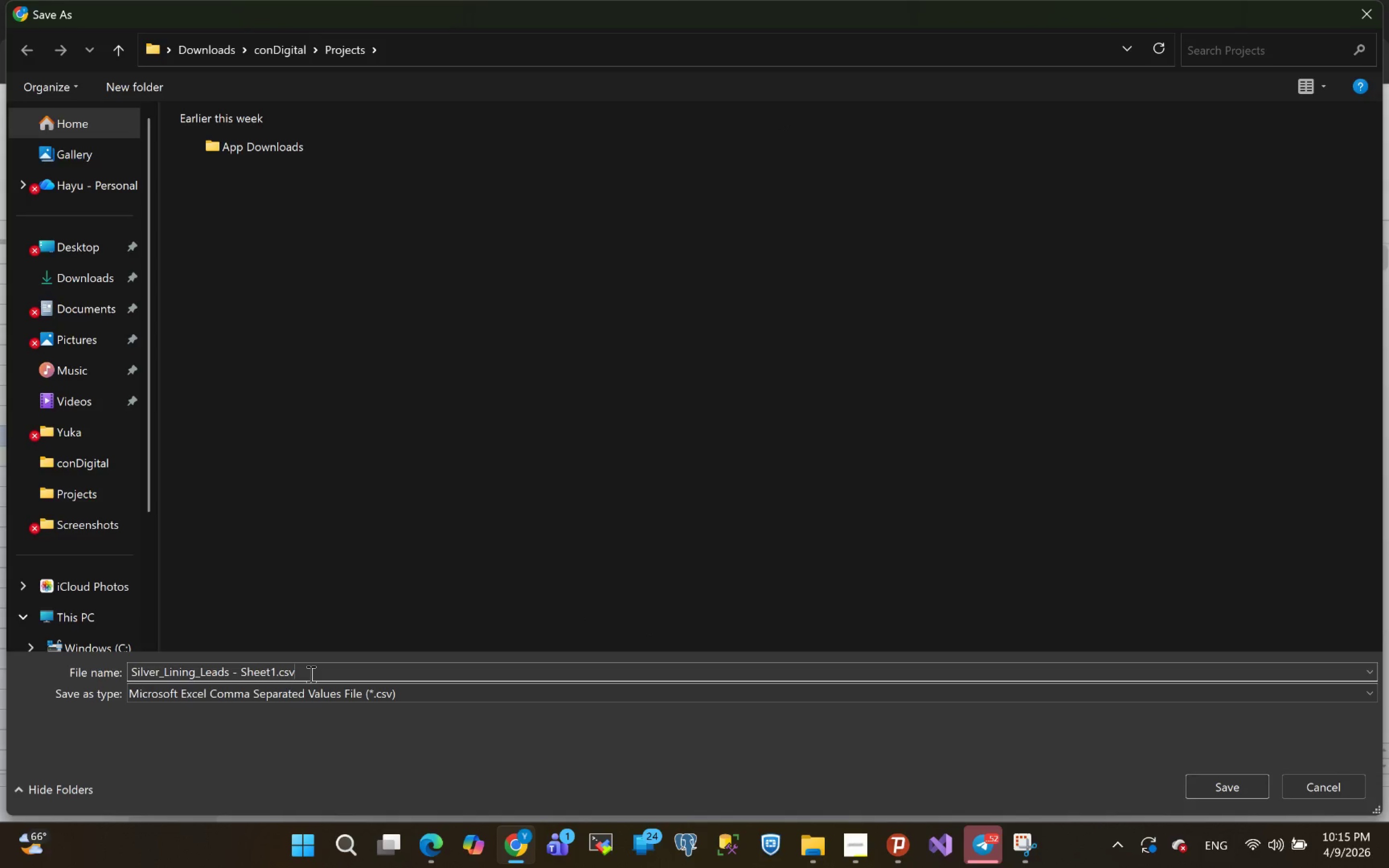 
left_click_drag(start_coordinate=[310, 674], to_coordinate=[229, 668])
 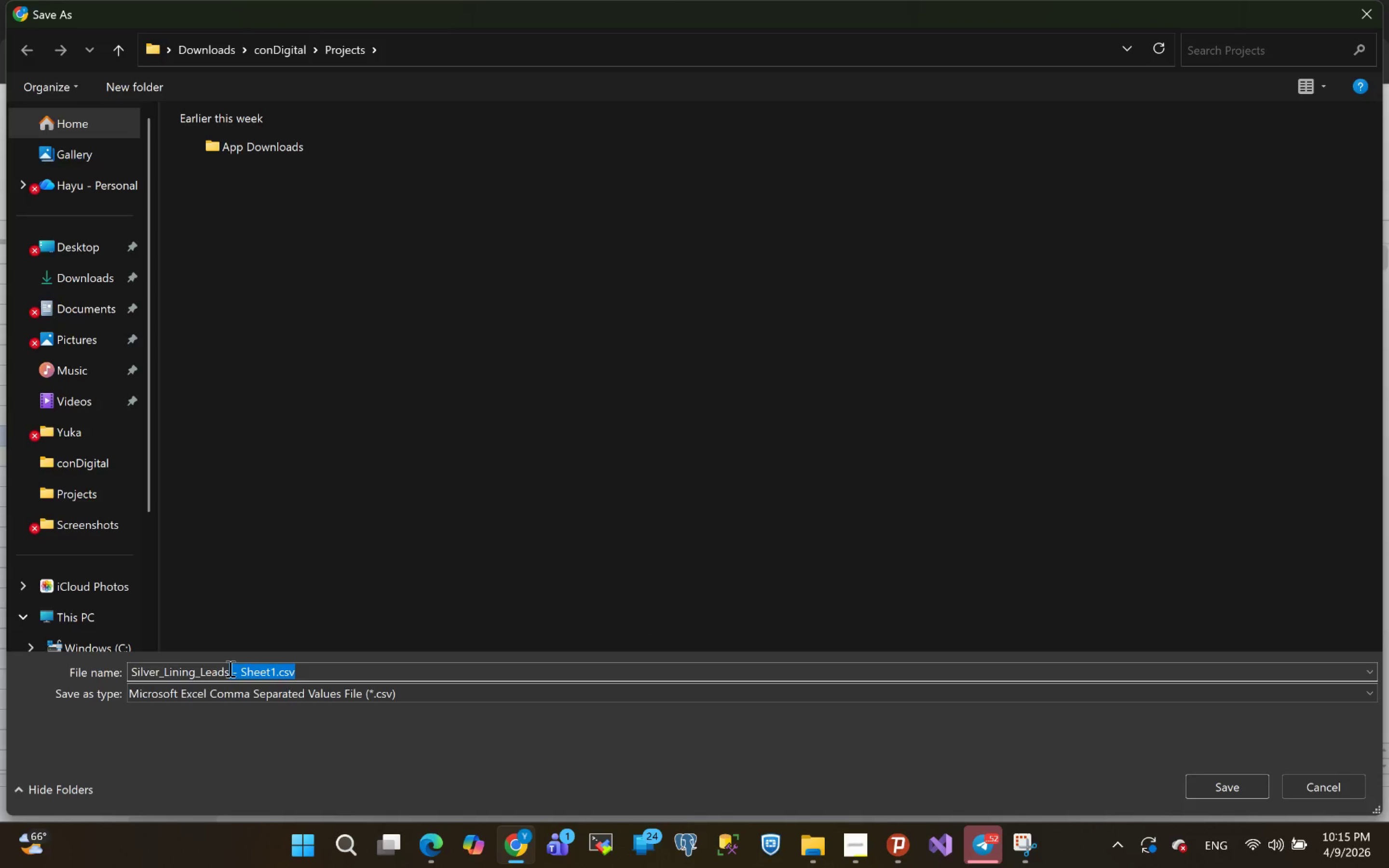 
key(Backspace)
 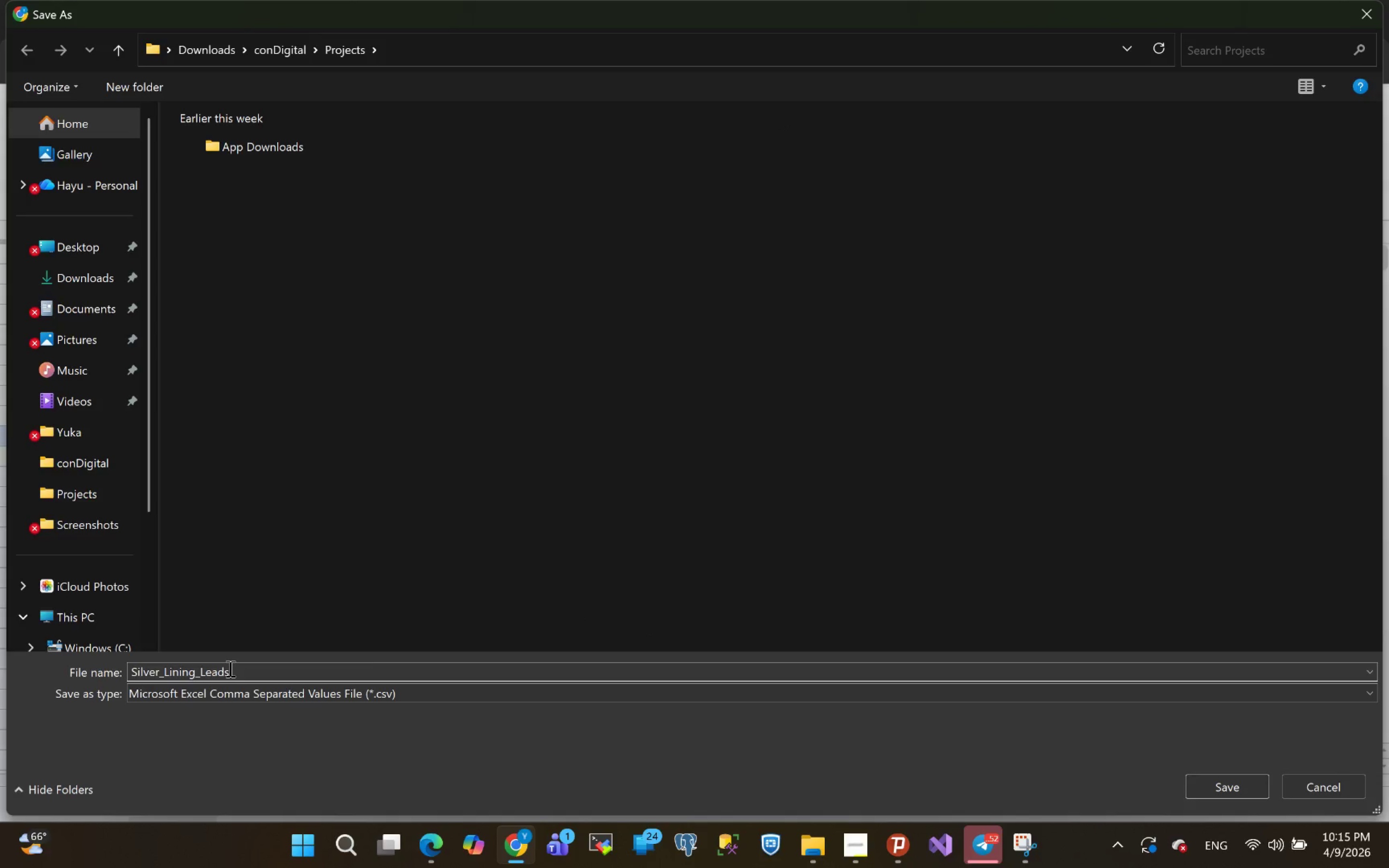 
key(Enter)
 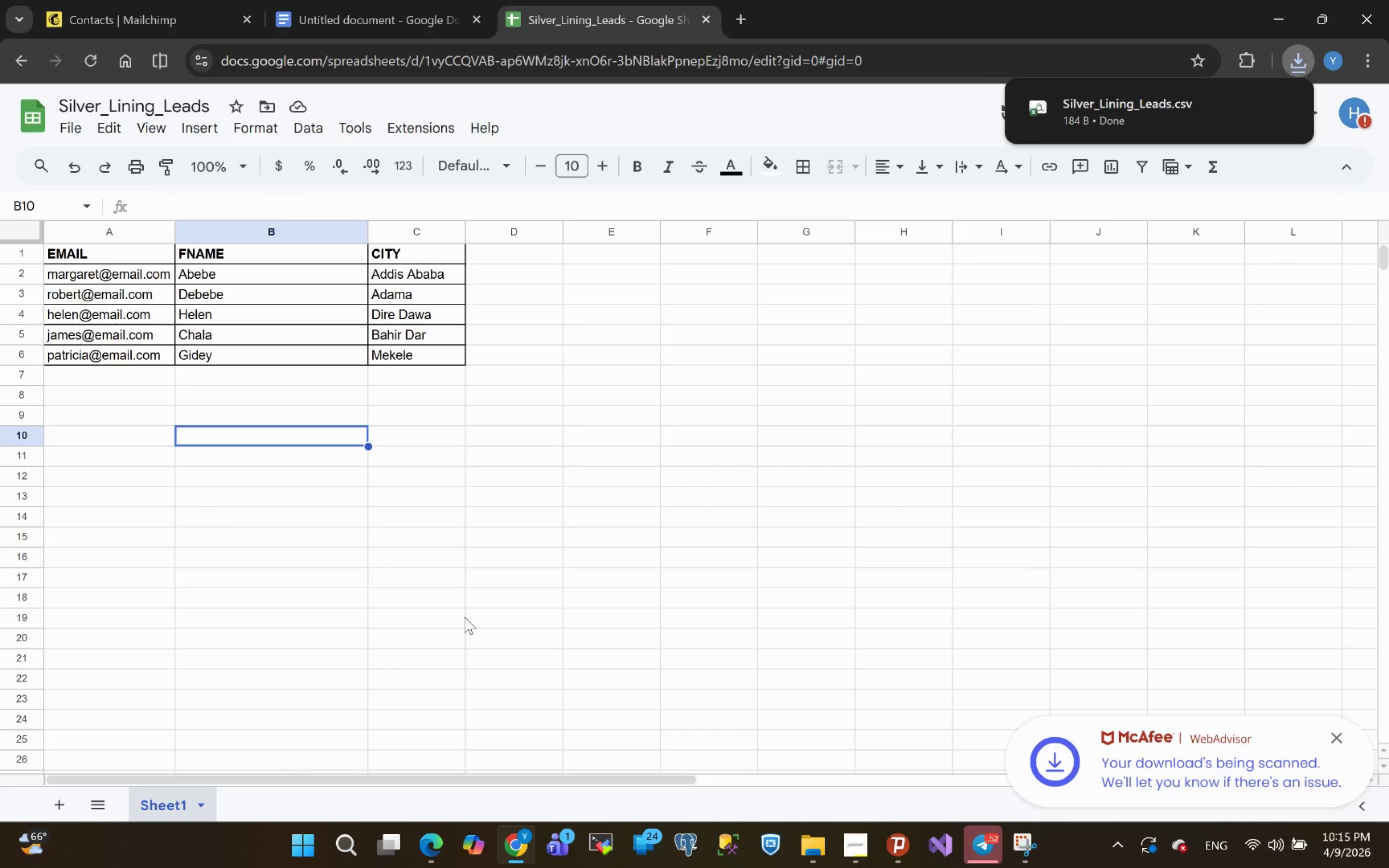 
left_click([909, 399])
 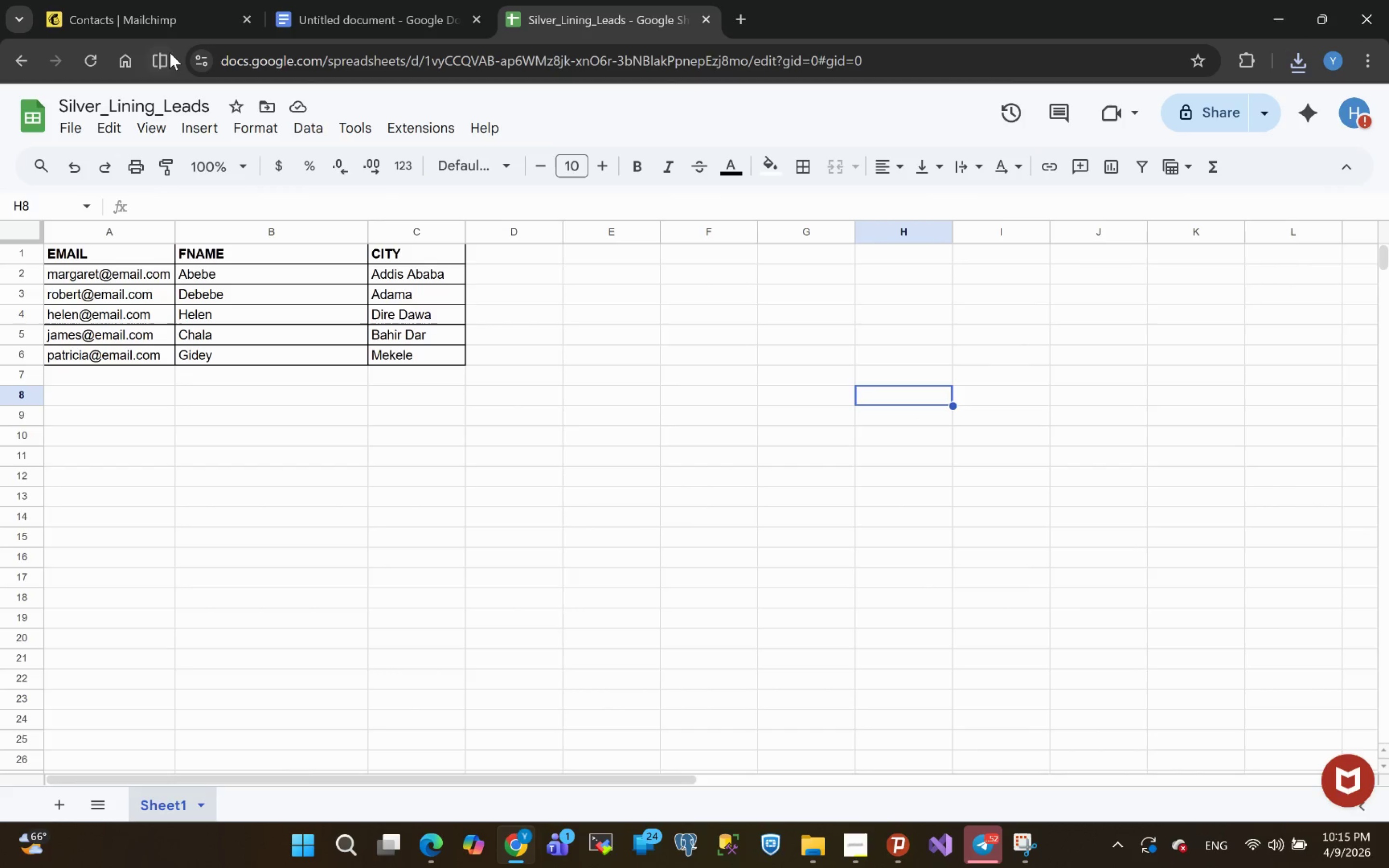 
left_click([135, 17])
 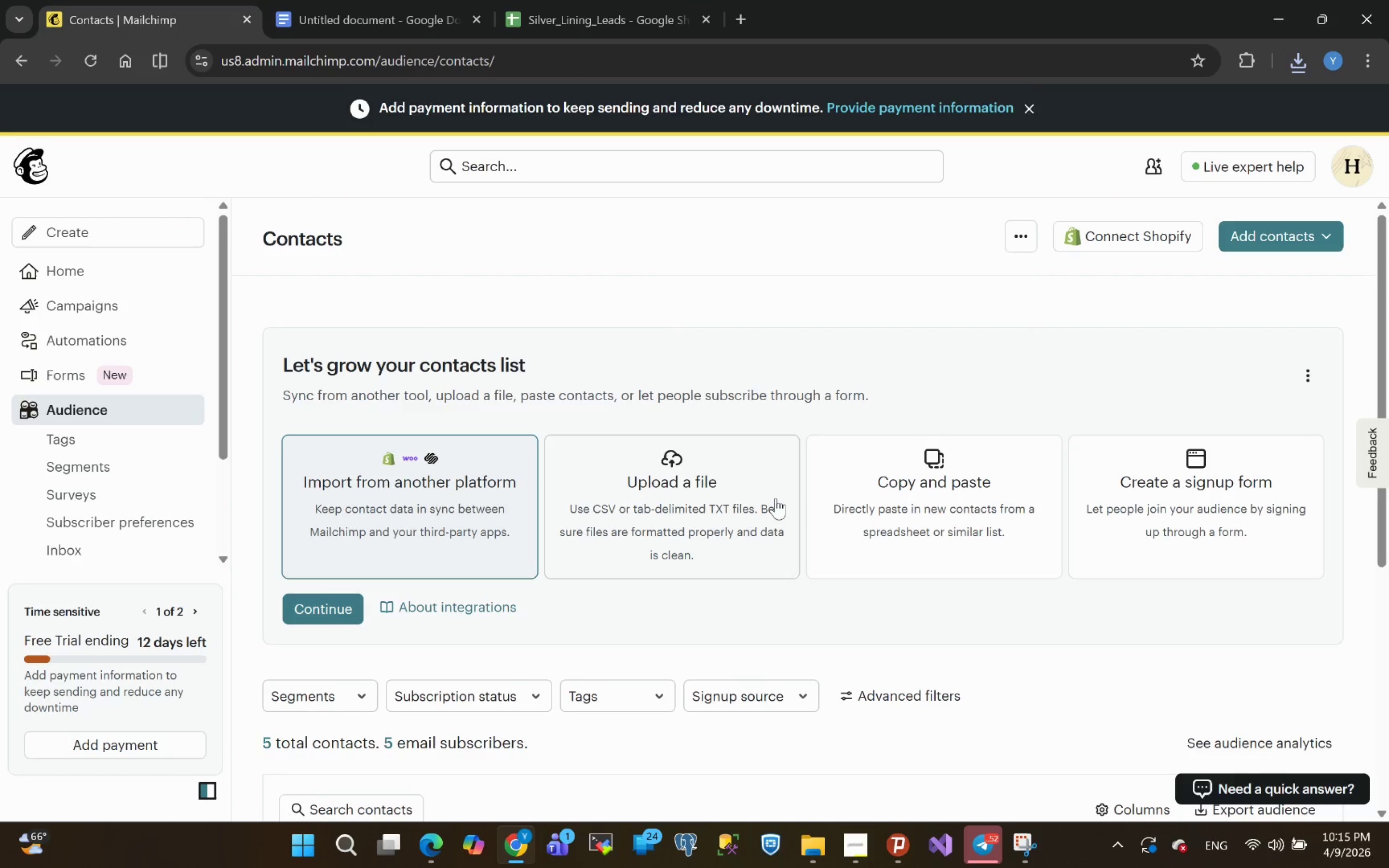 
left_click([683, 491])
 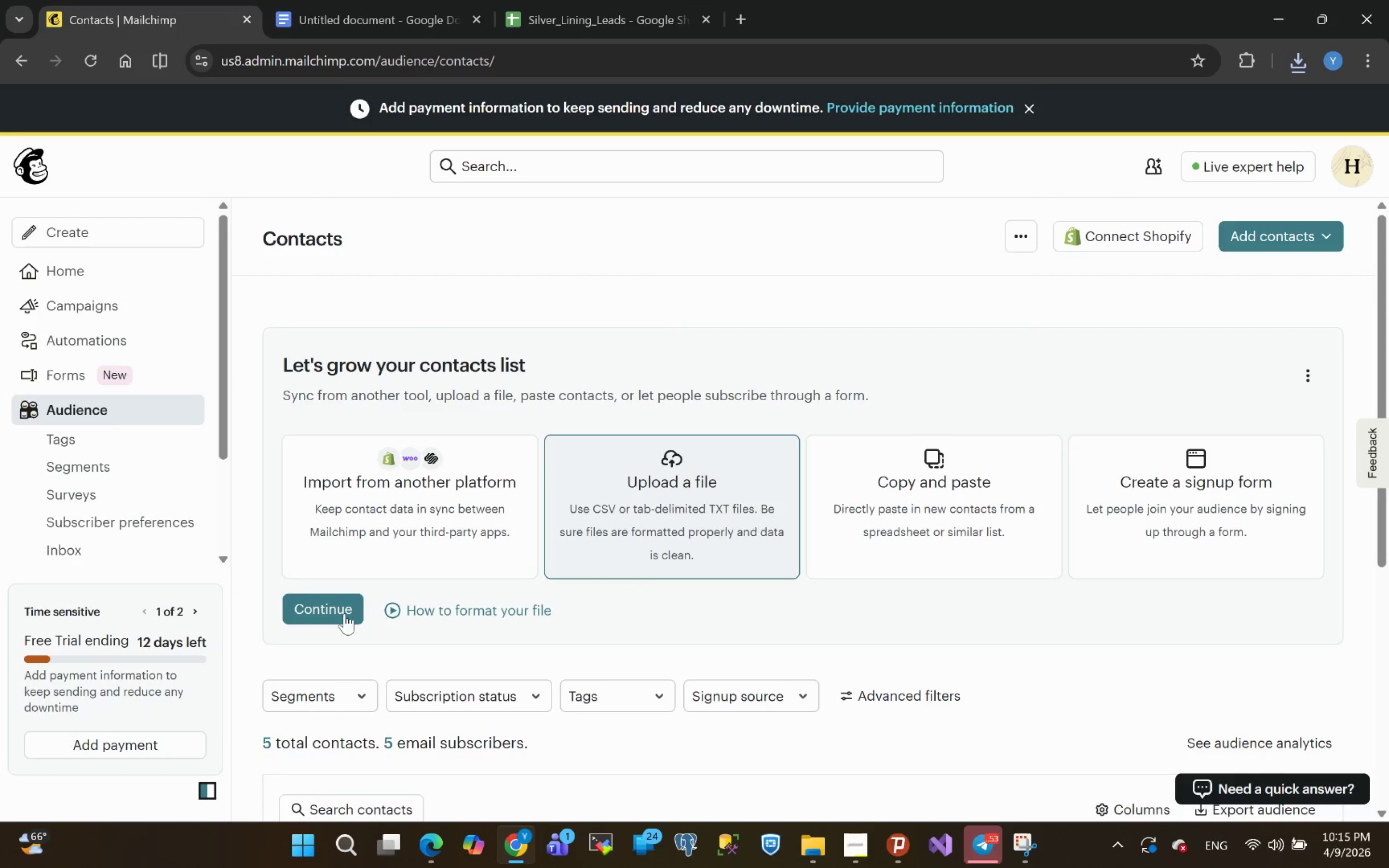 
left_click([313, 607])
 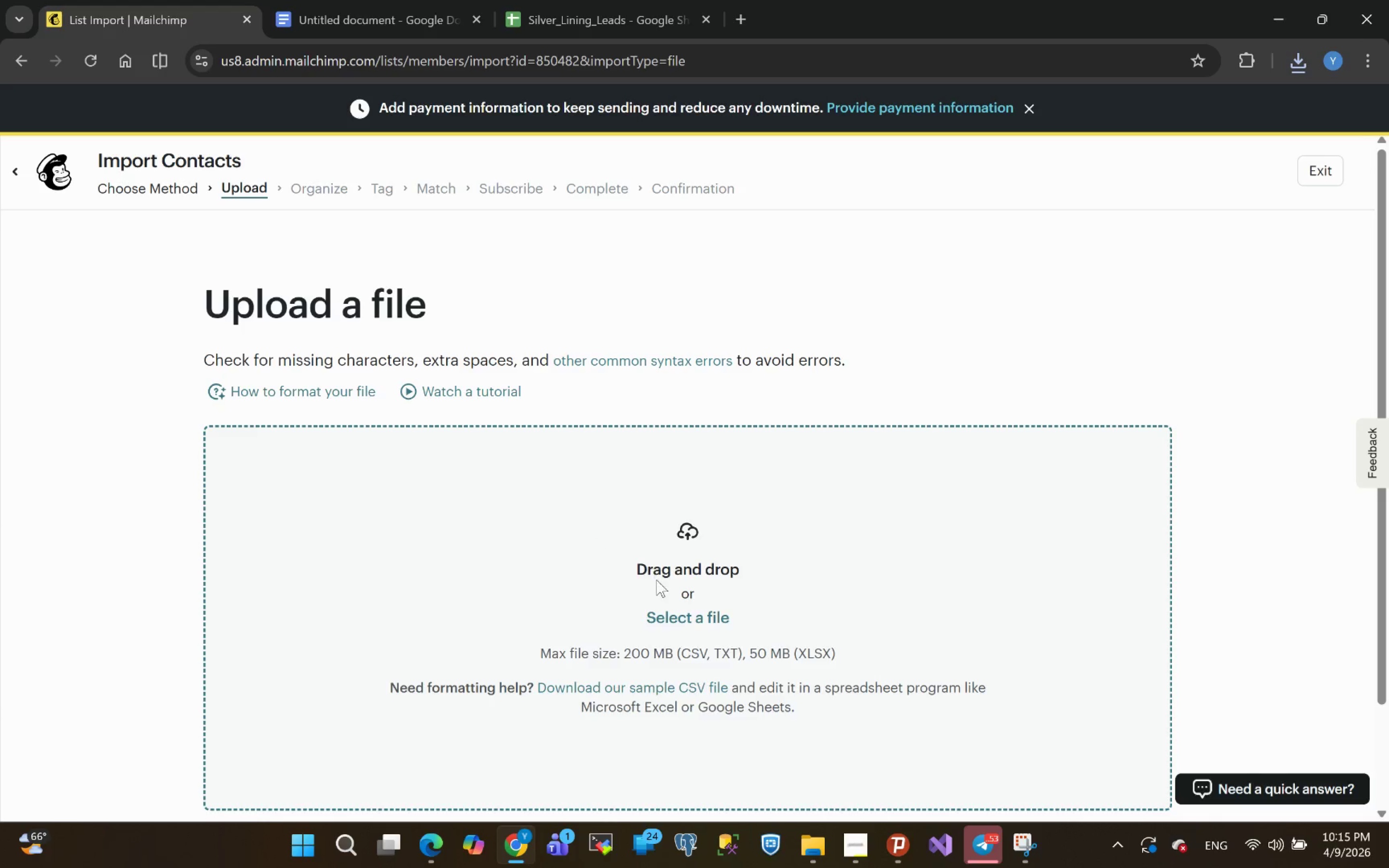 
left_click([670, 637])
 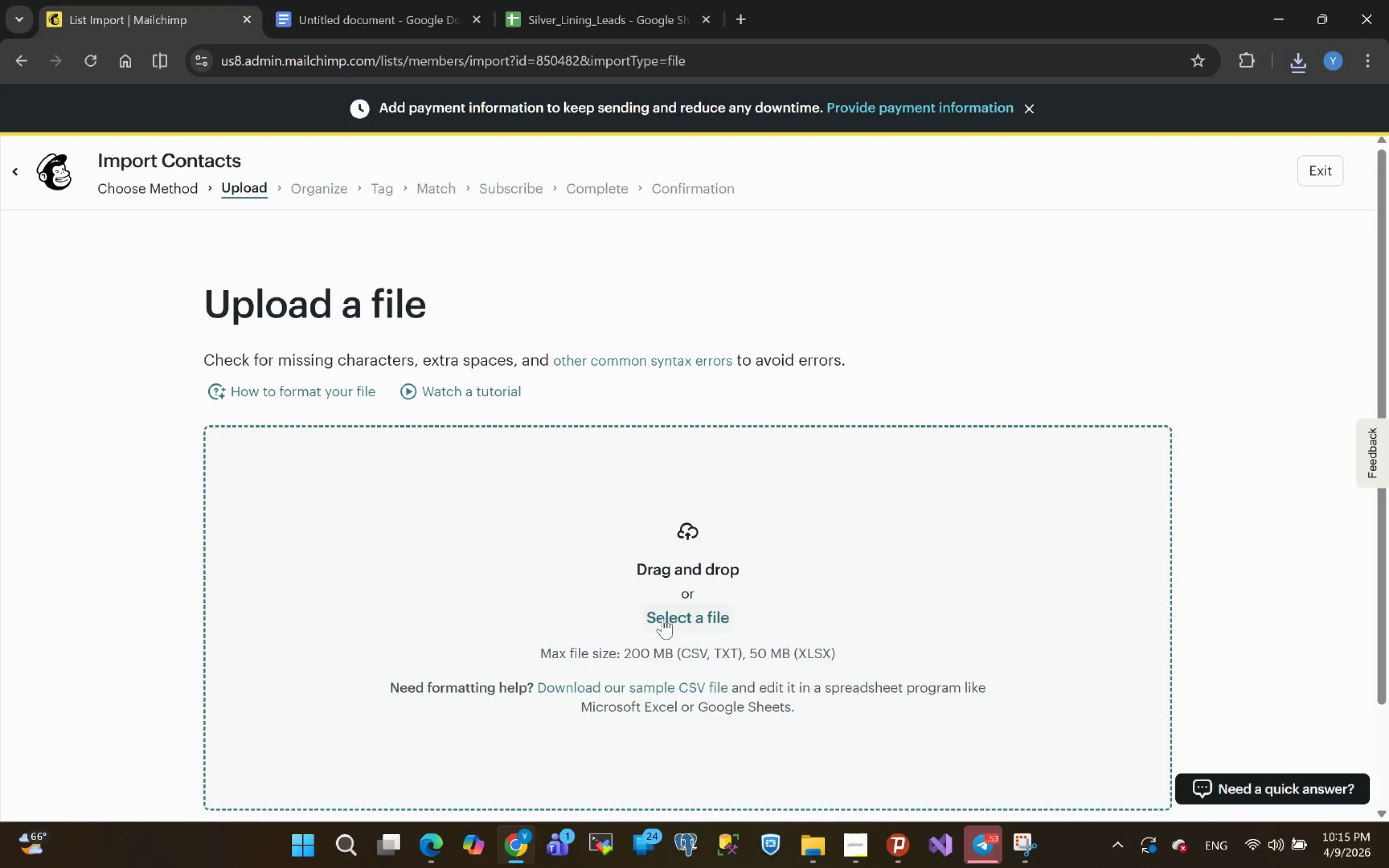 
left_click([663, 618])
 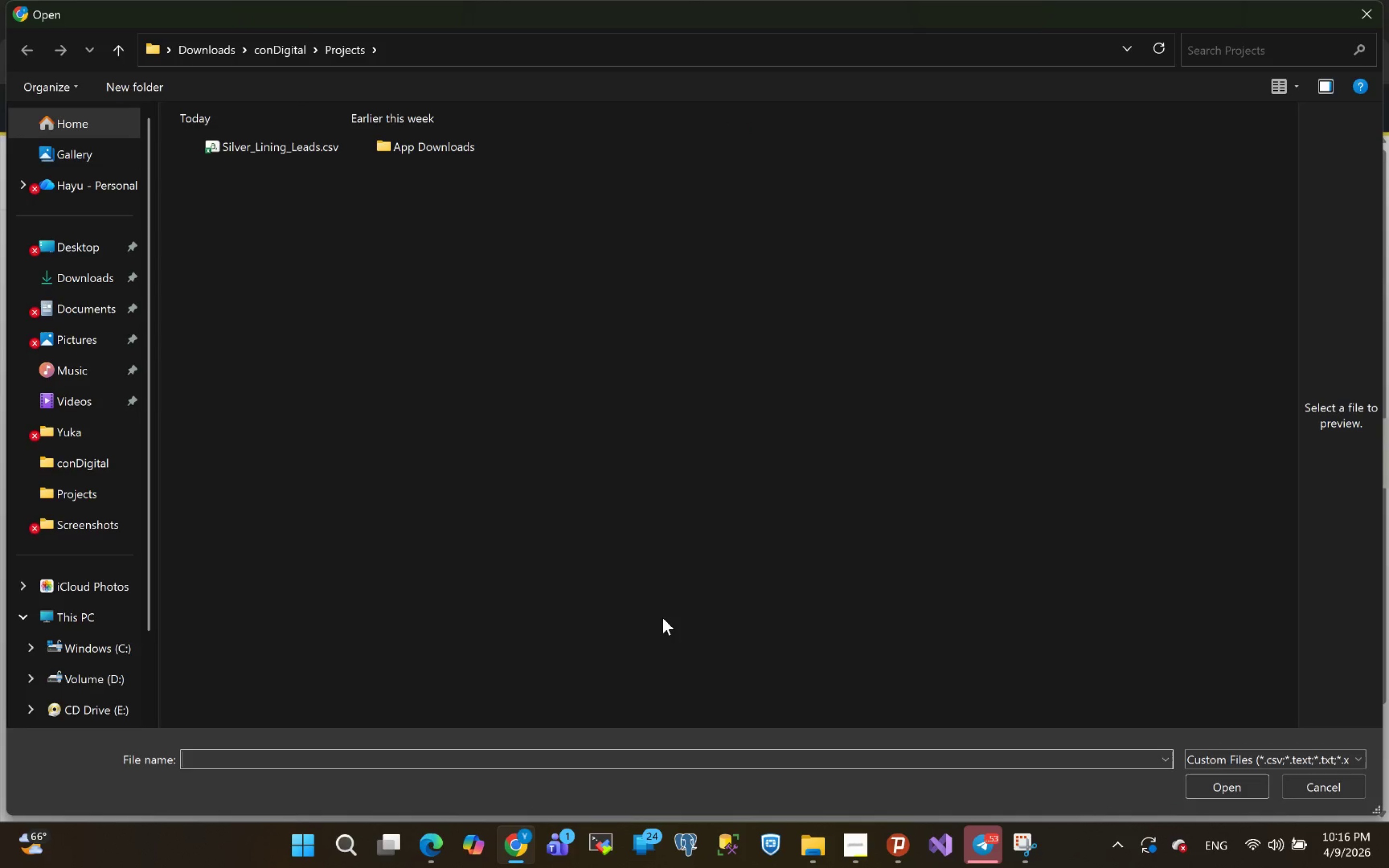 
wait(40.49)
 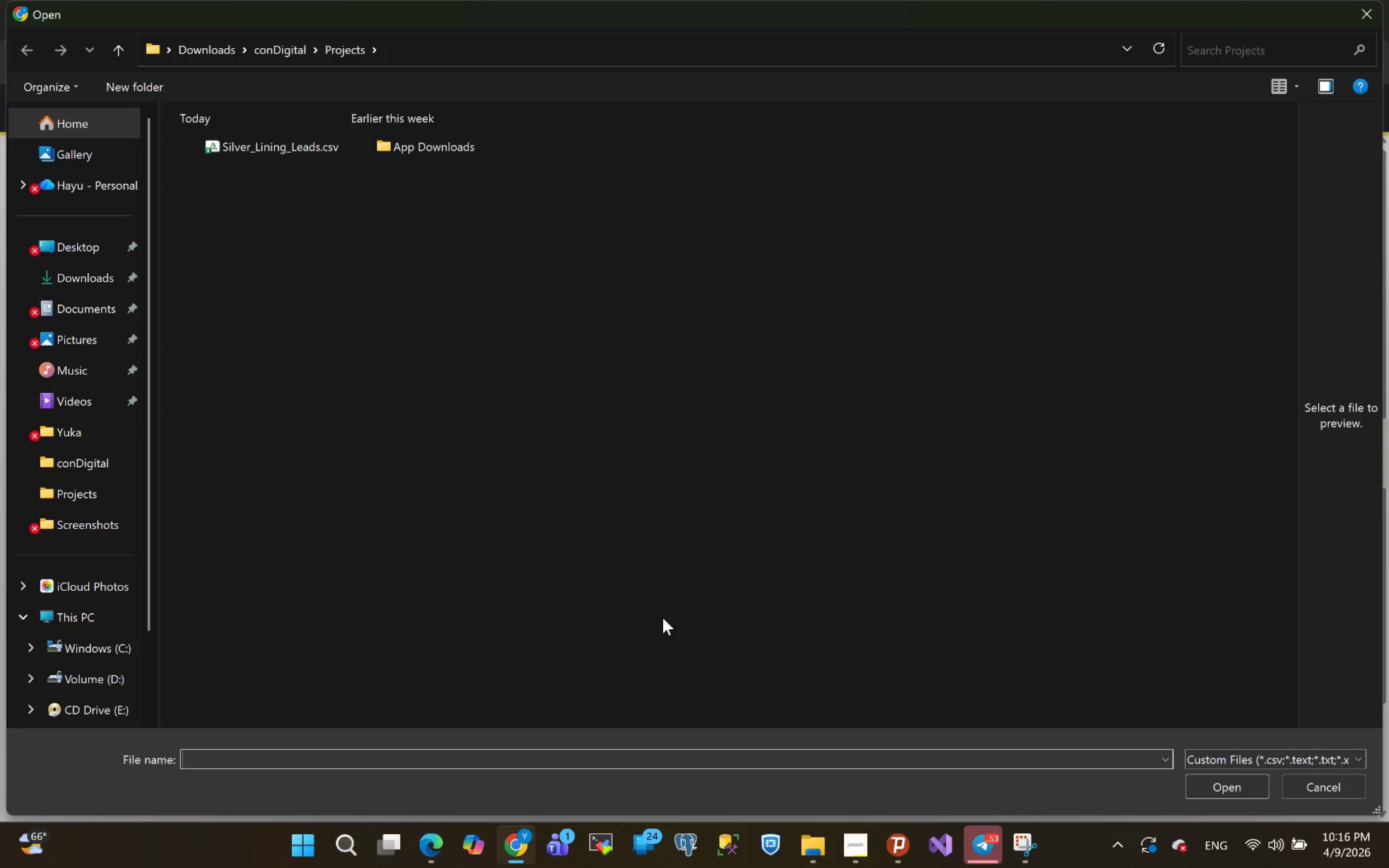 
left_click_drag(start_coordinate=[663, 618], to_coordinate=[666, 619])
 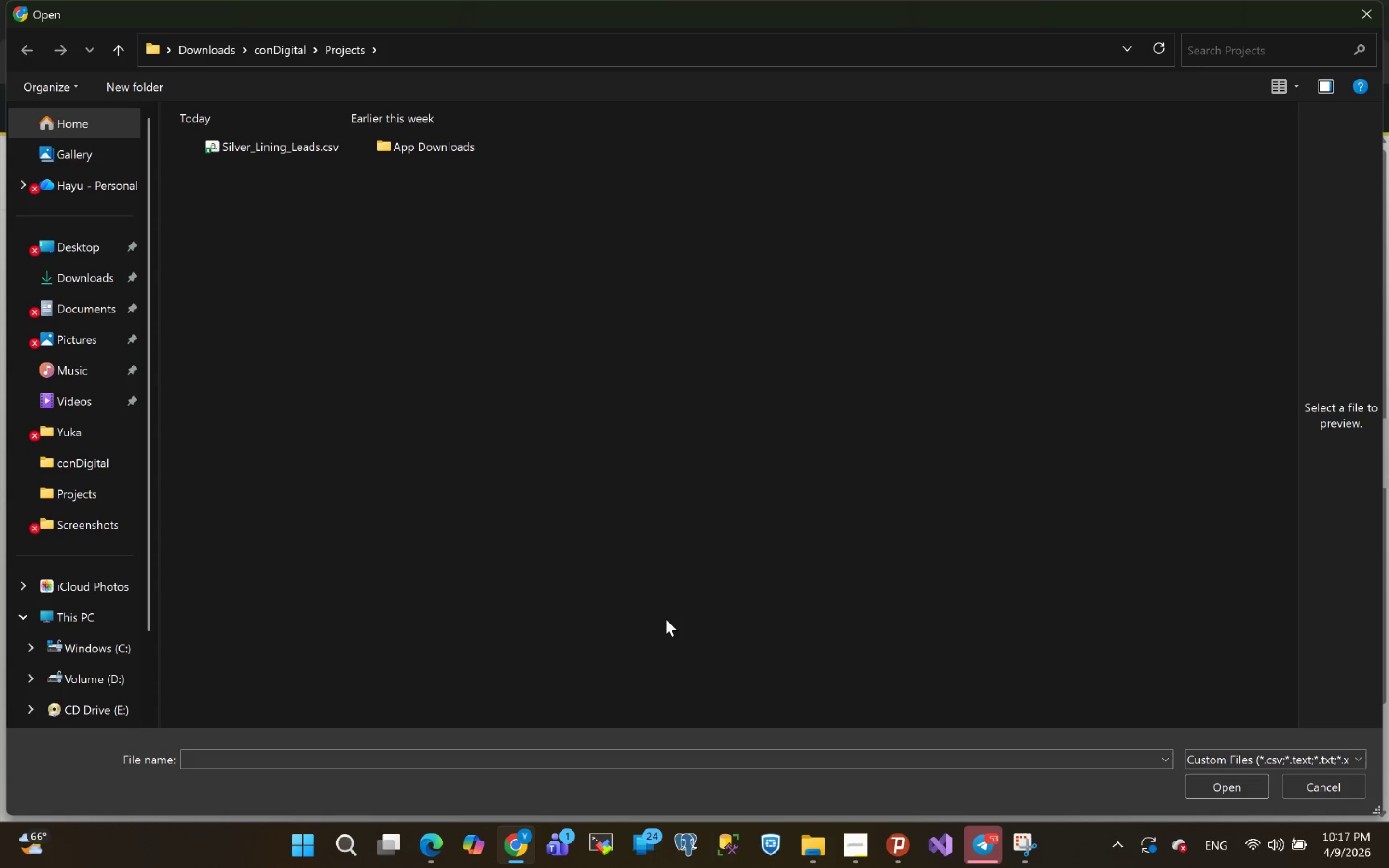 
wait(62.47)
 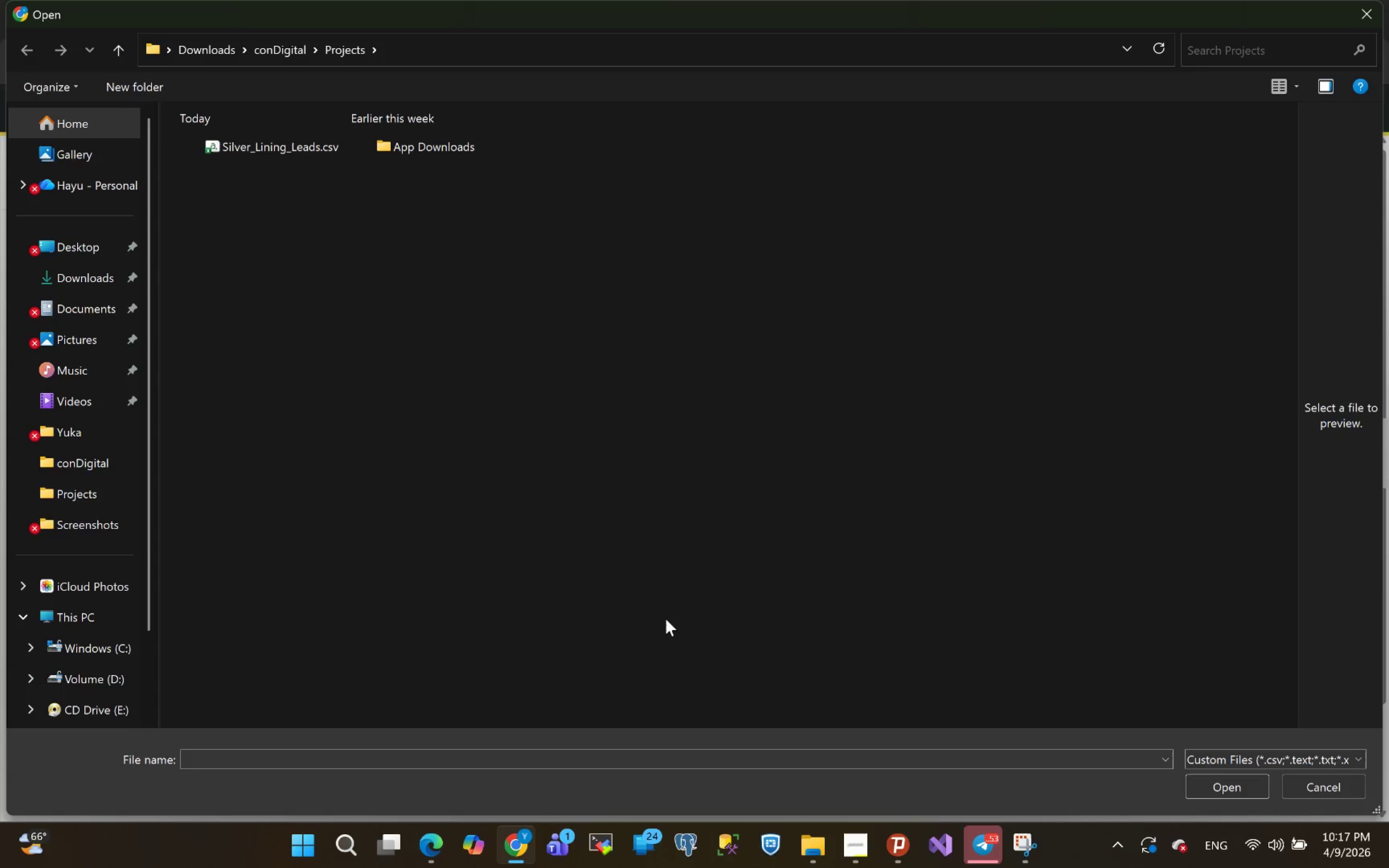 
left_click([666, 619])
 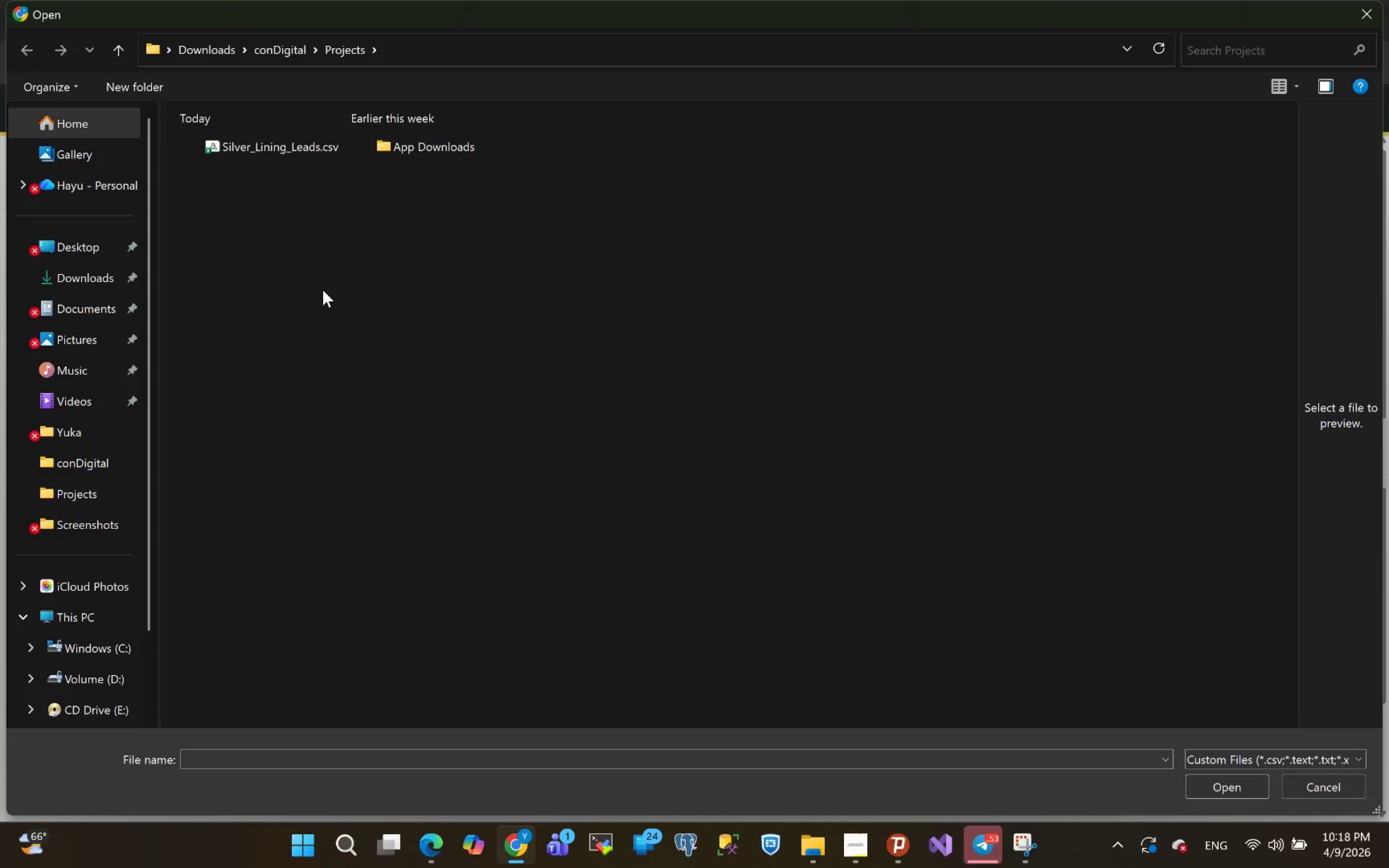 
wait(40.05)
 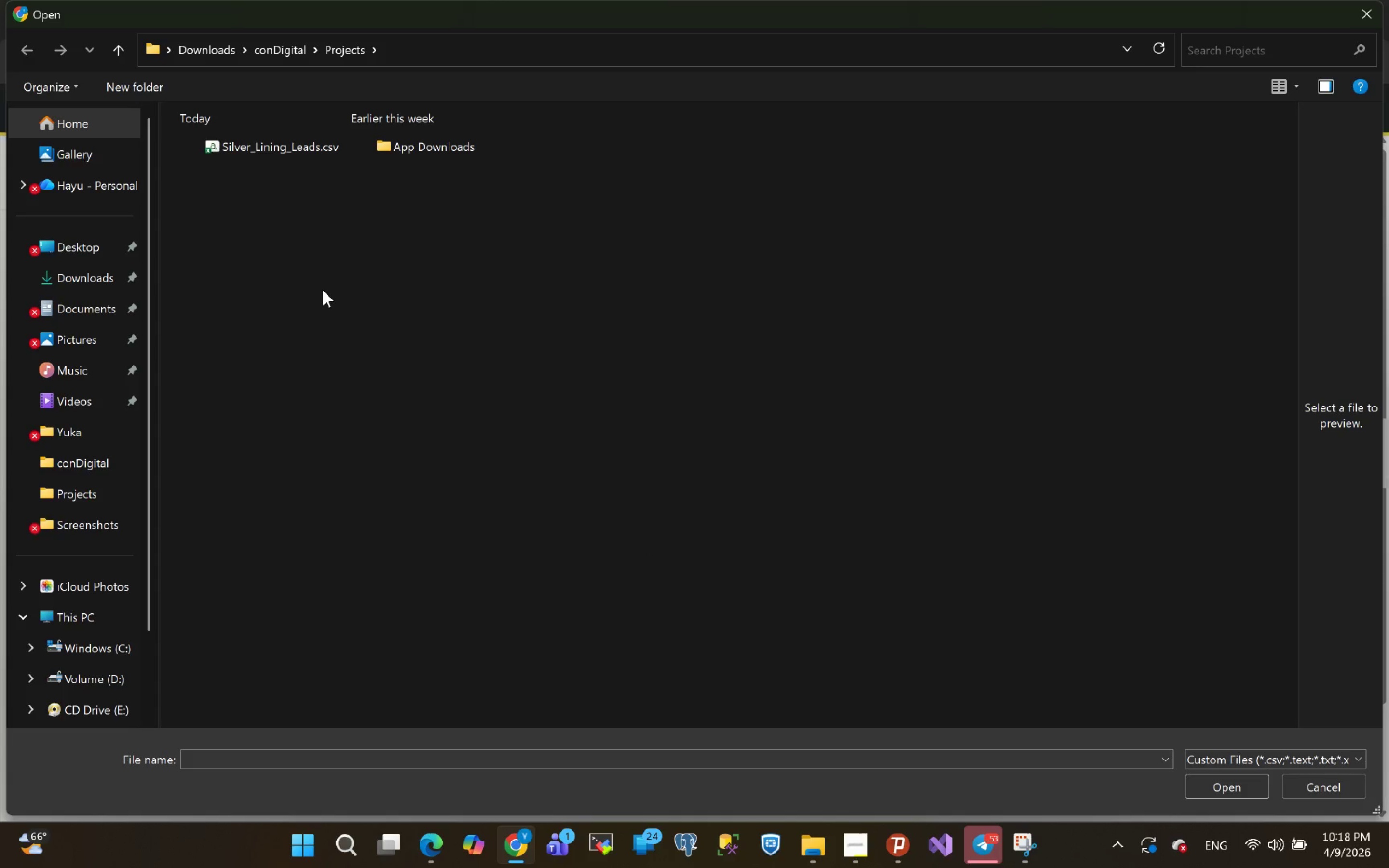 
left_click([278, 155])
 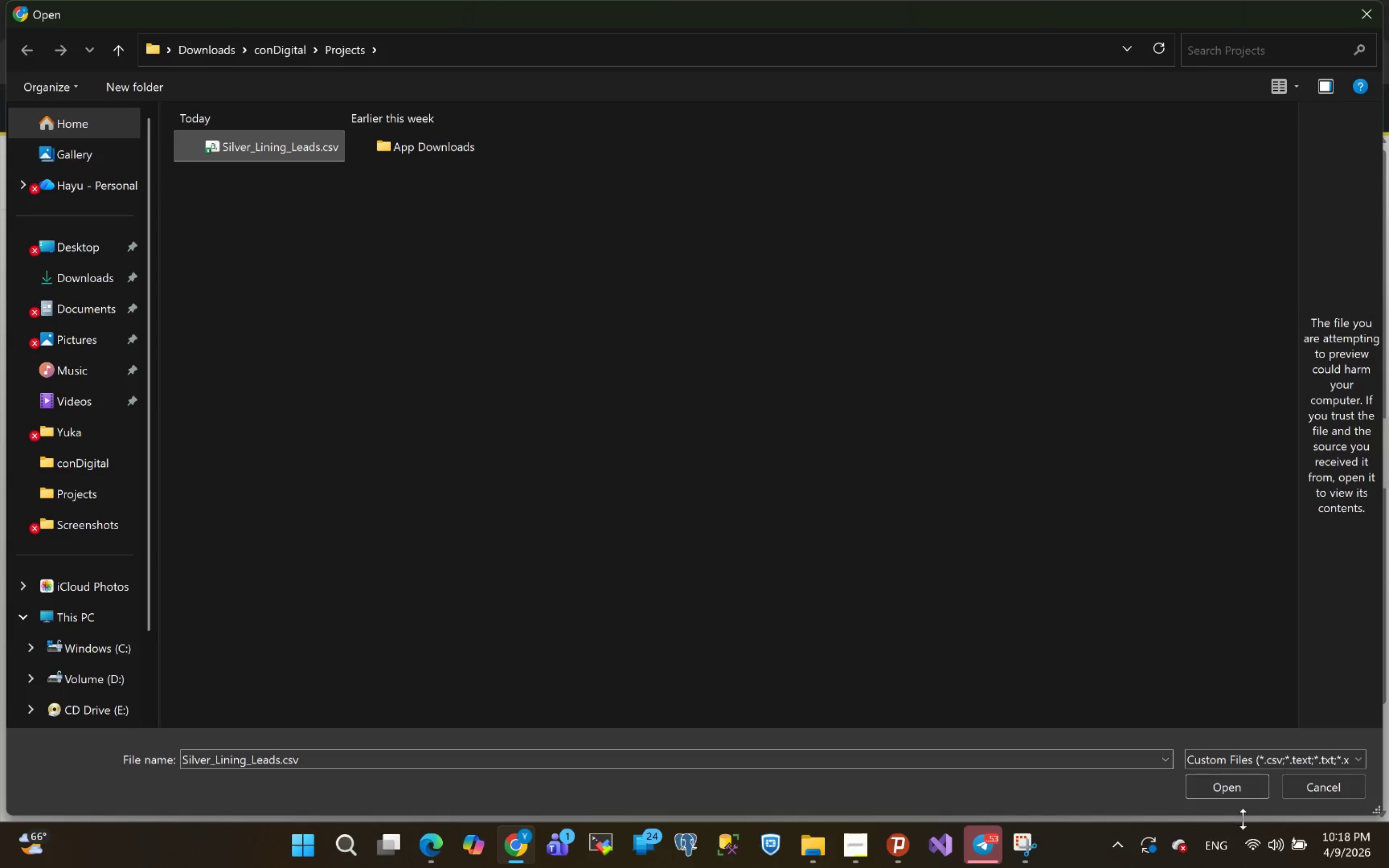 
left_click([1218, 787])
 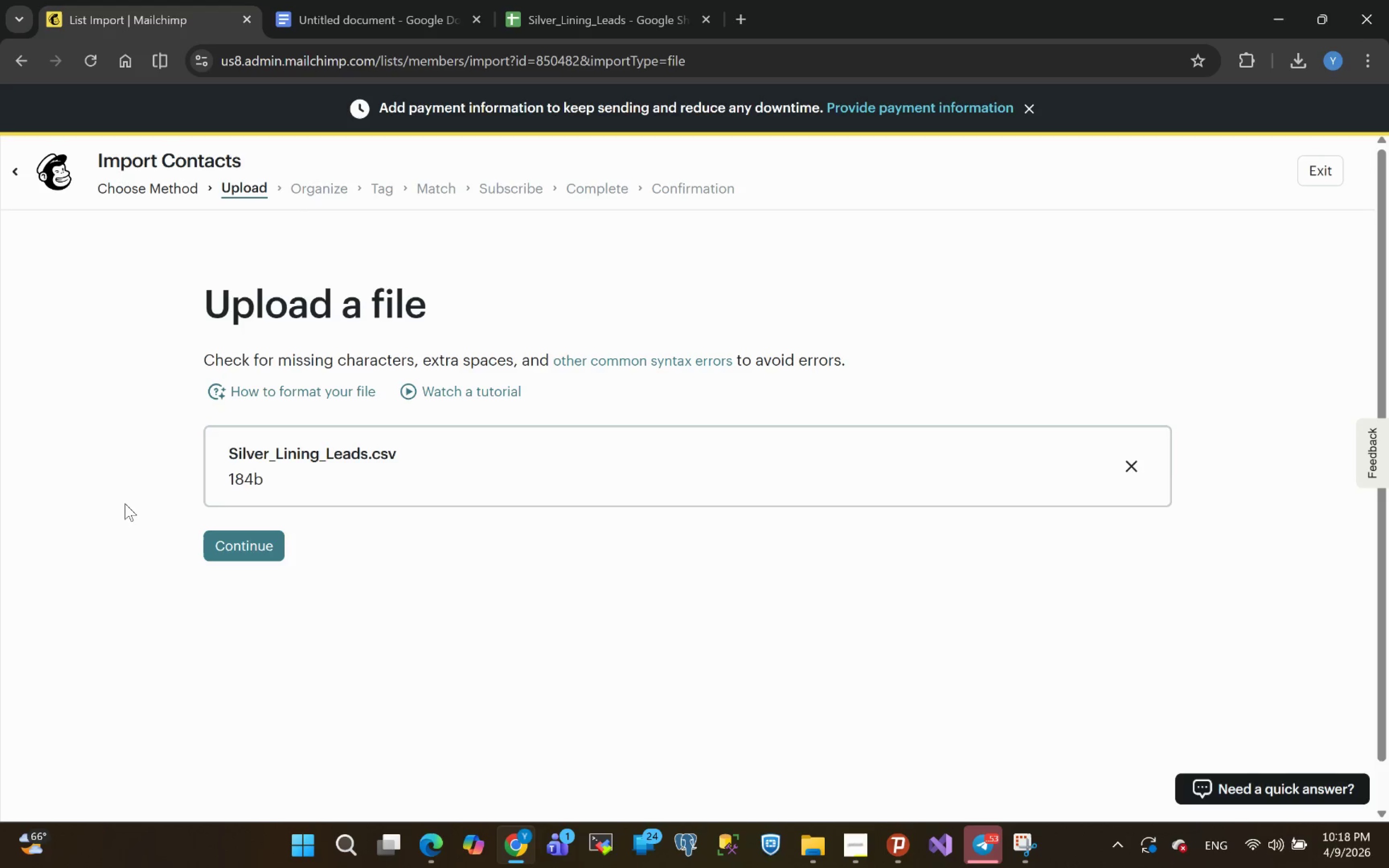 
left_click([230, 548])
 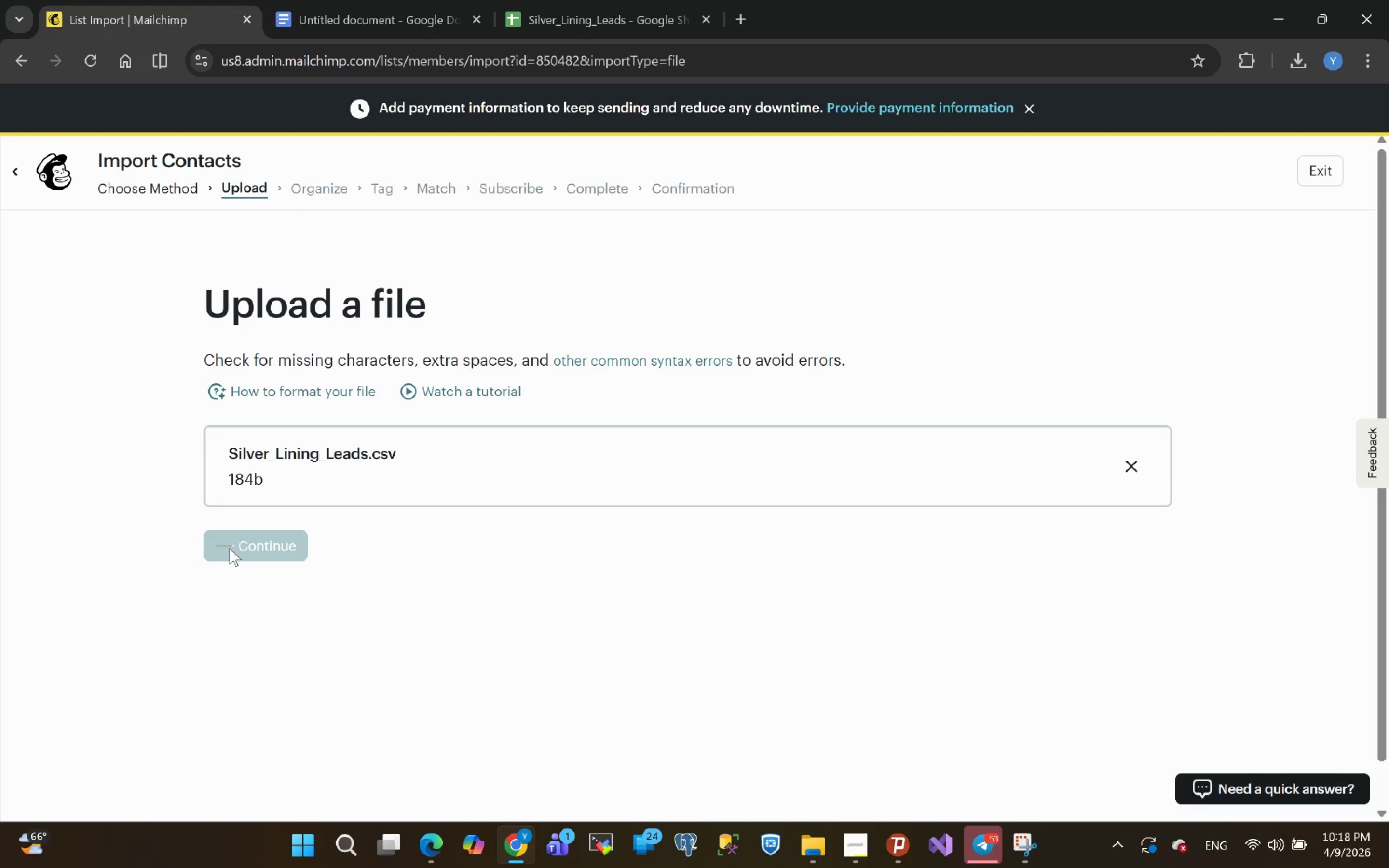 
wait(9.54)
 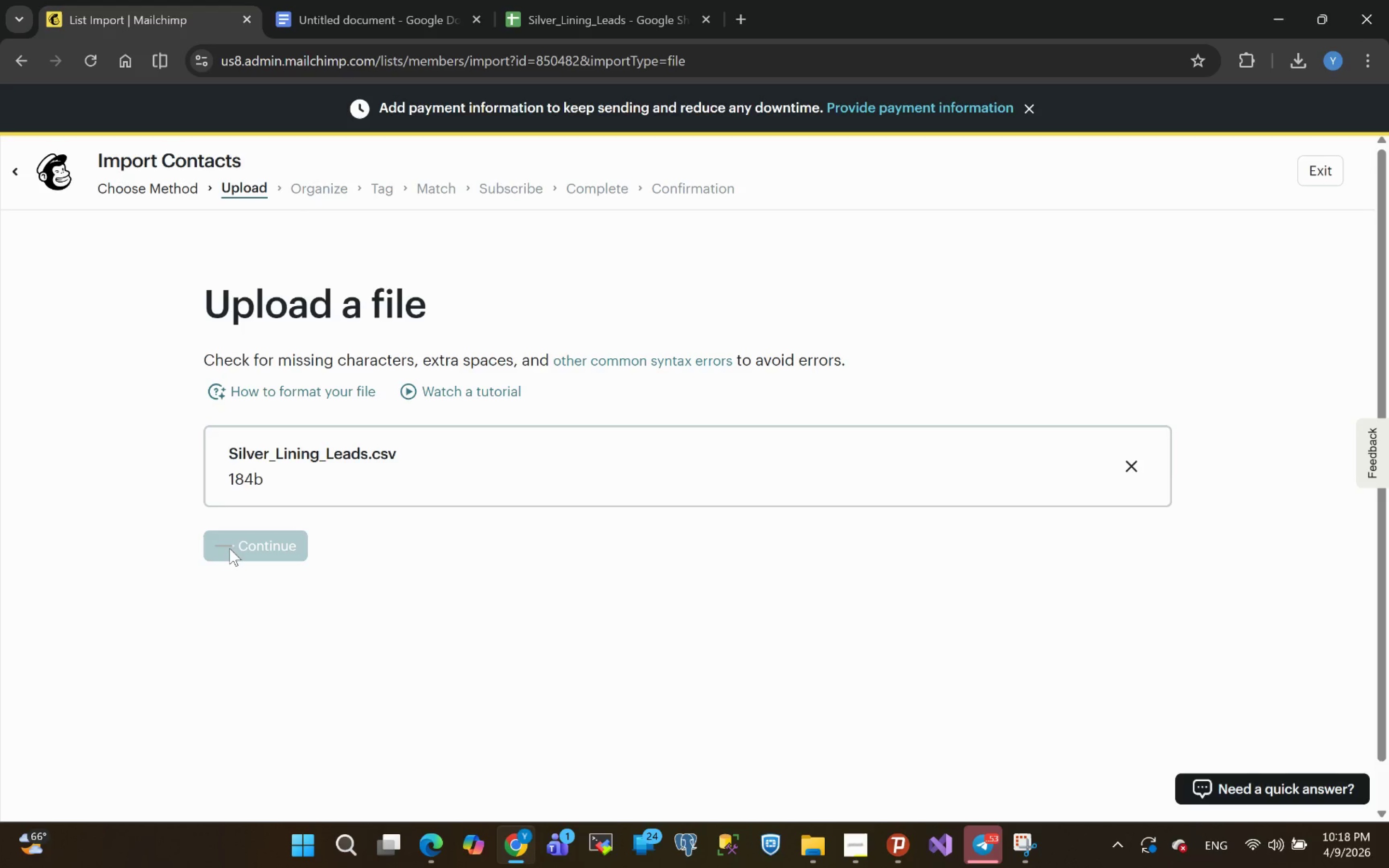 
mouse_move([435, 651])
 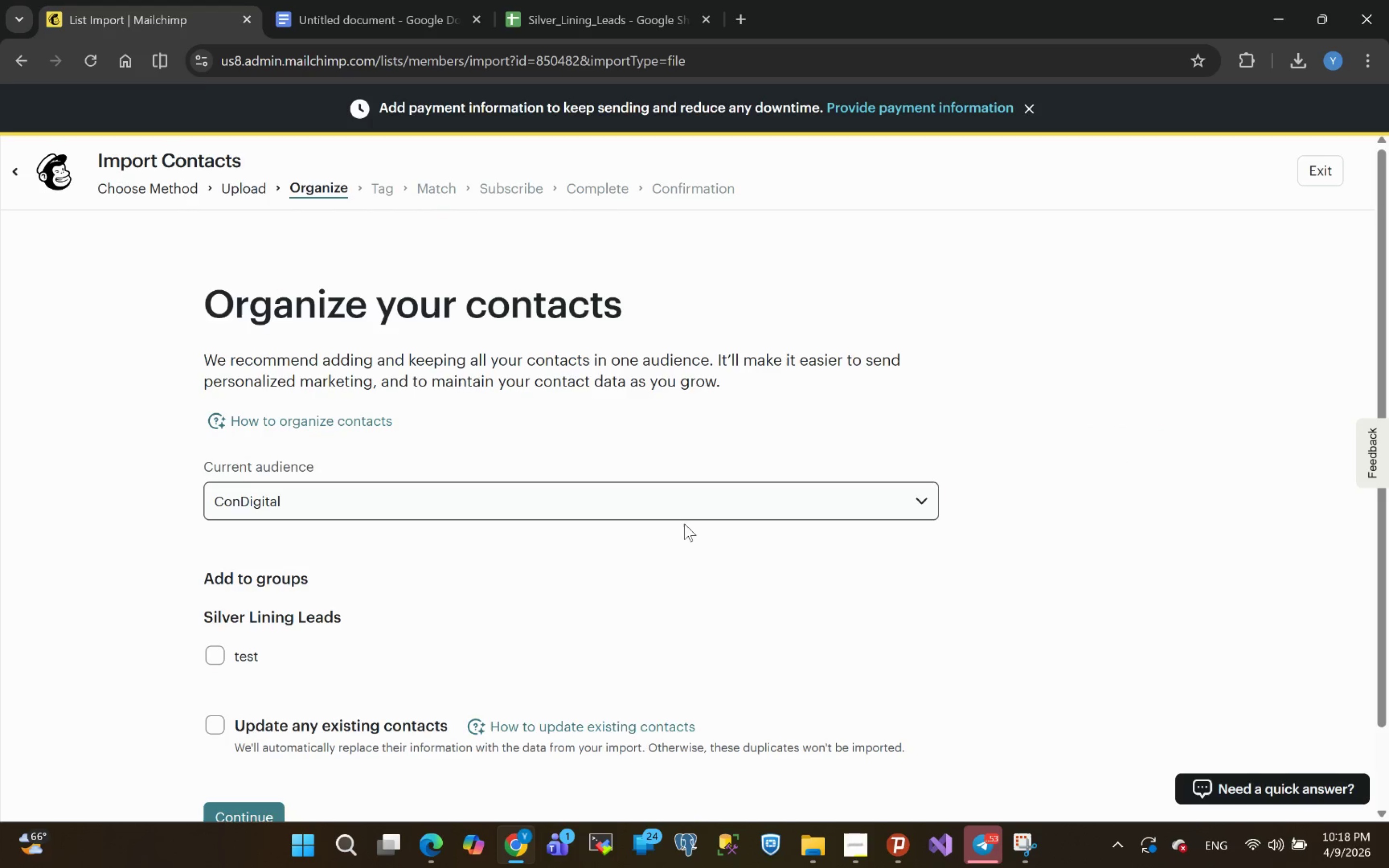 
left_click([684, 524])
 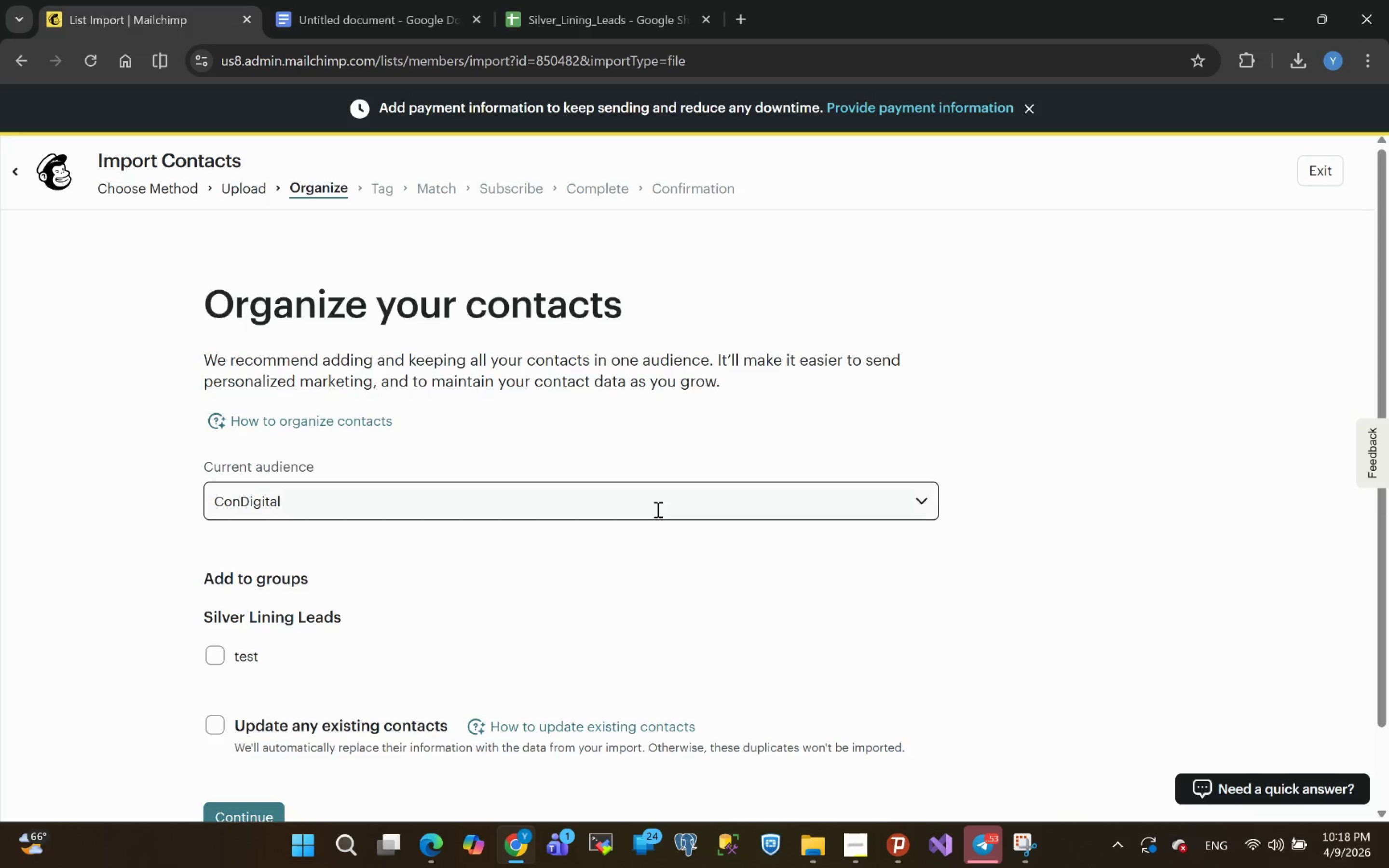 
left_click([657, 509])
 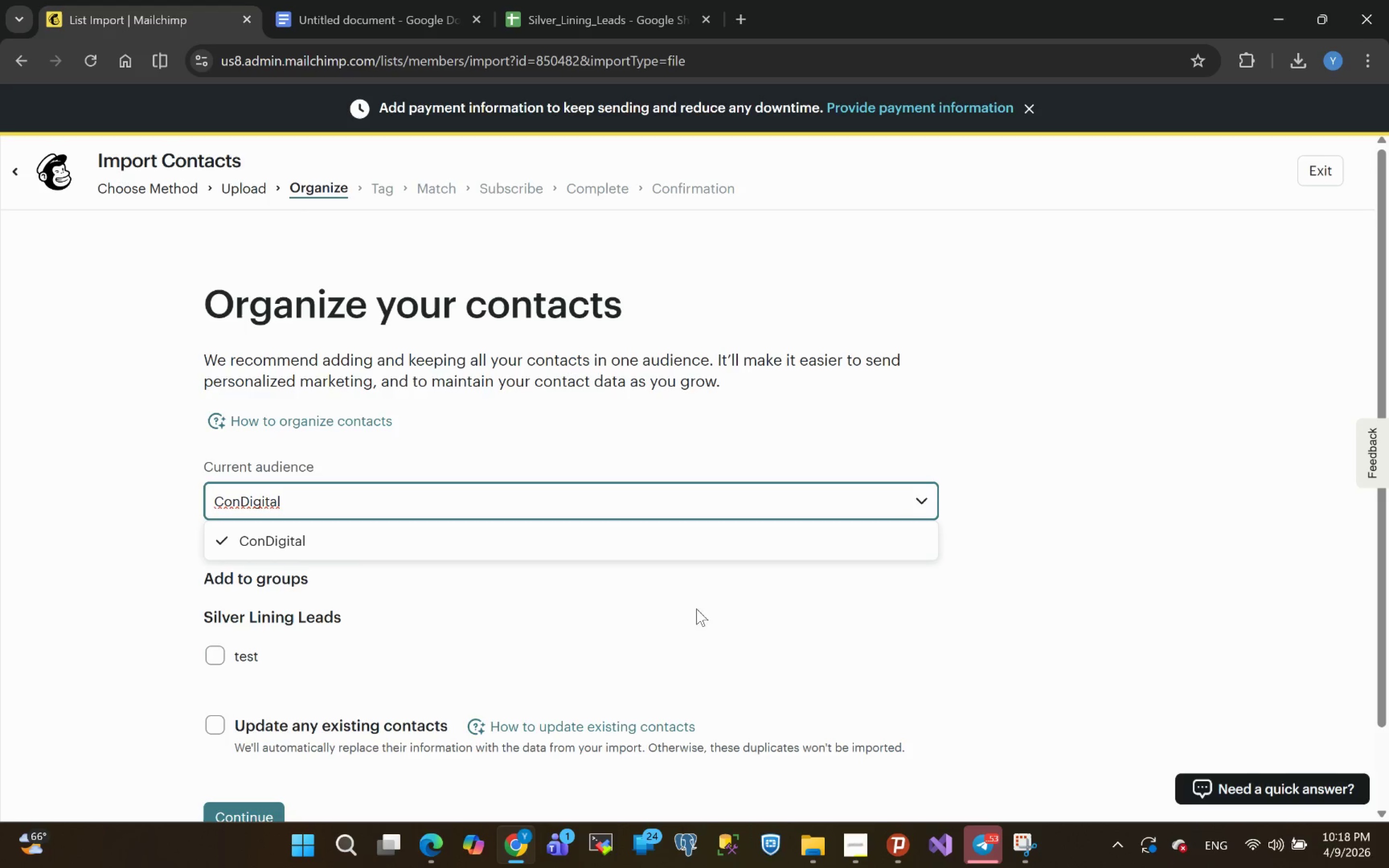 
left_click([642, 621])
 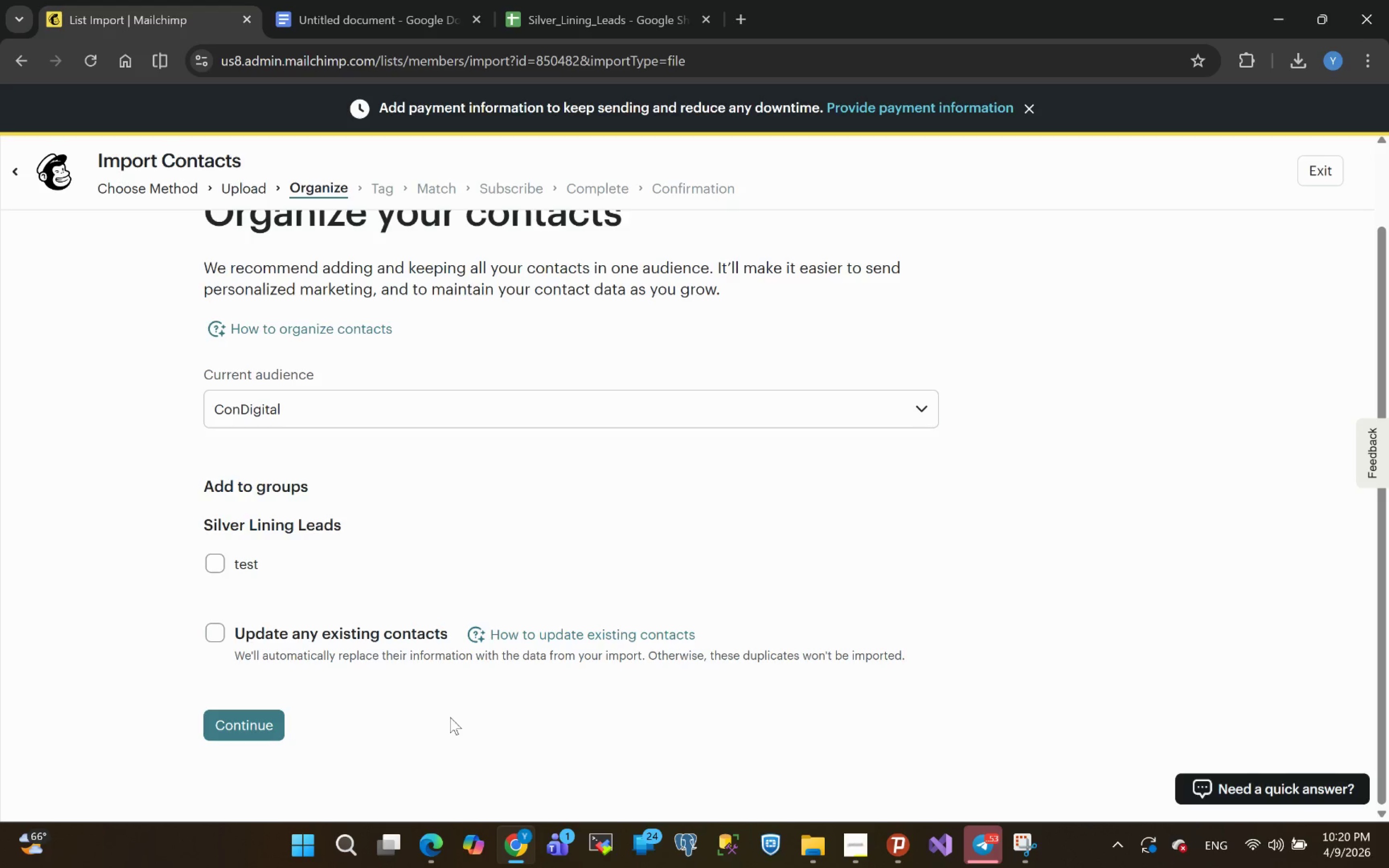 
wait(104.05)
 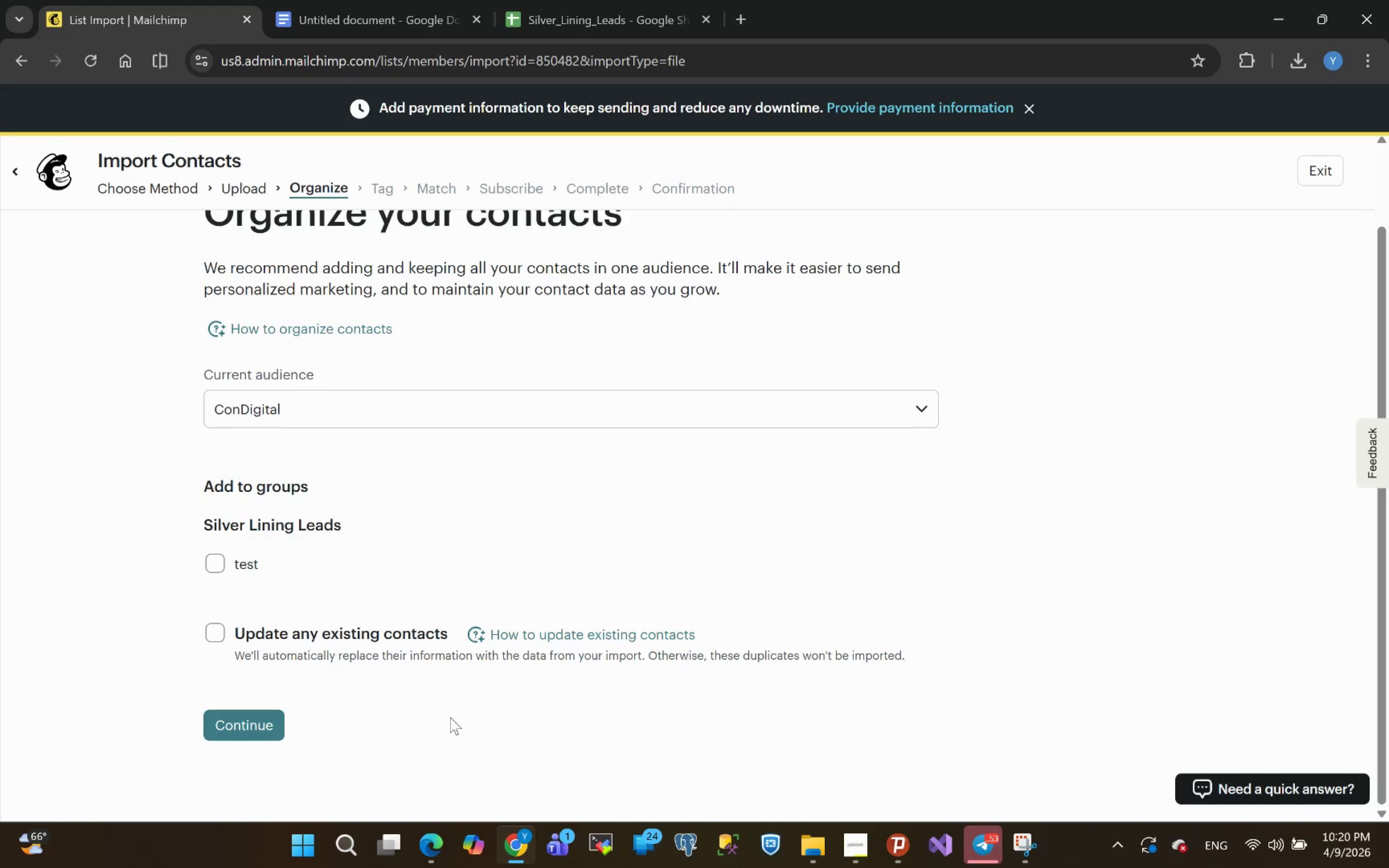 
left_click([264, 726])
 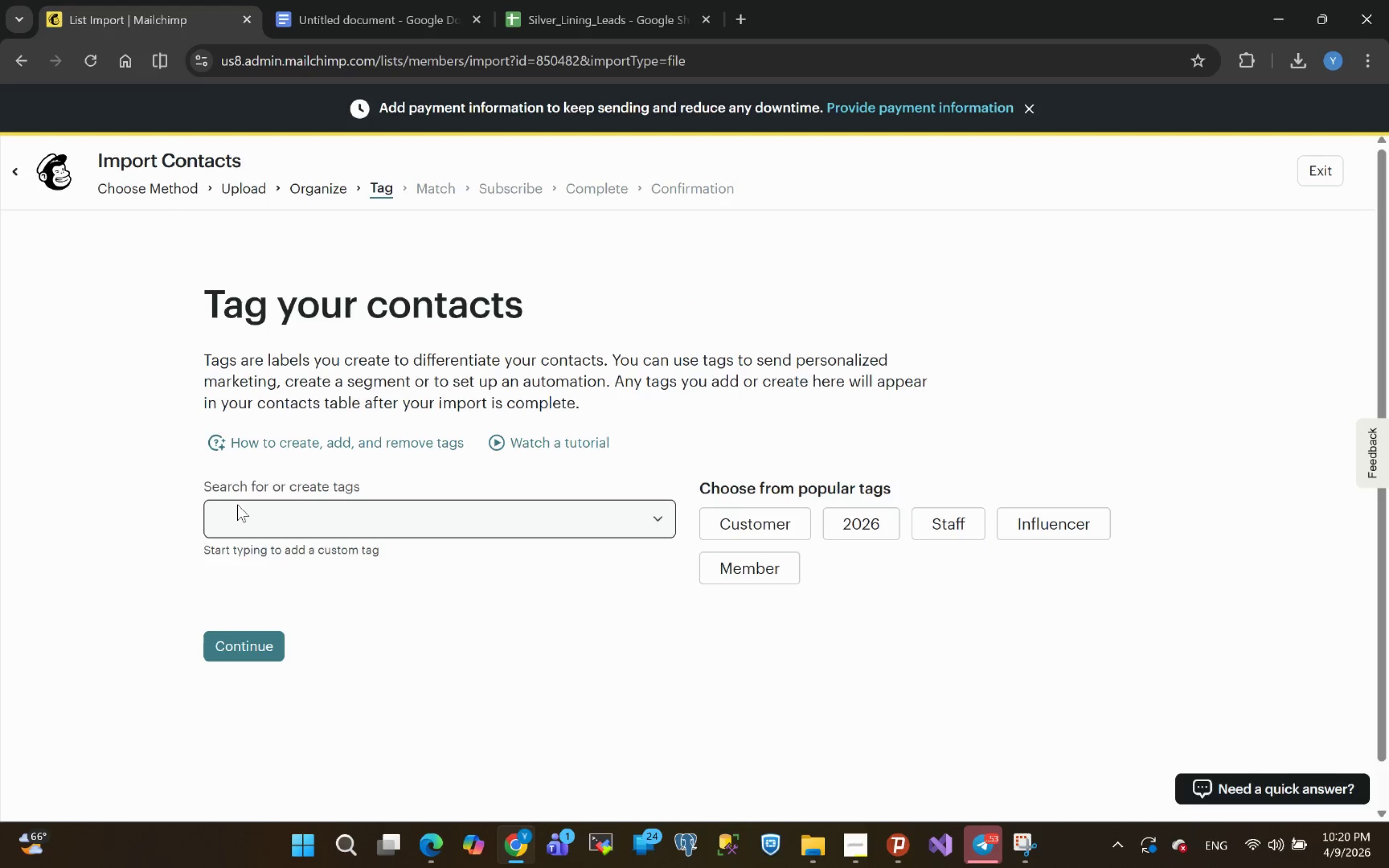 
left_click([283, 523])
 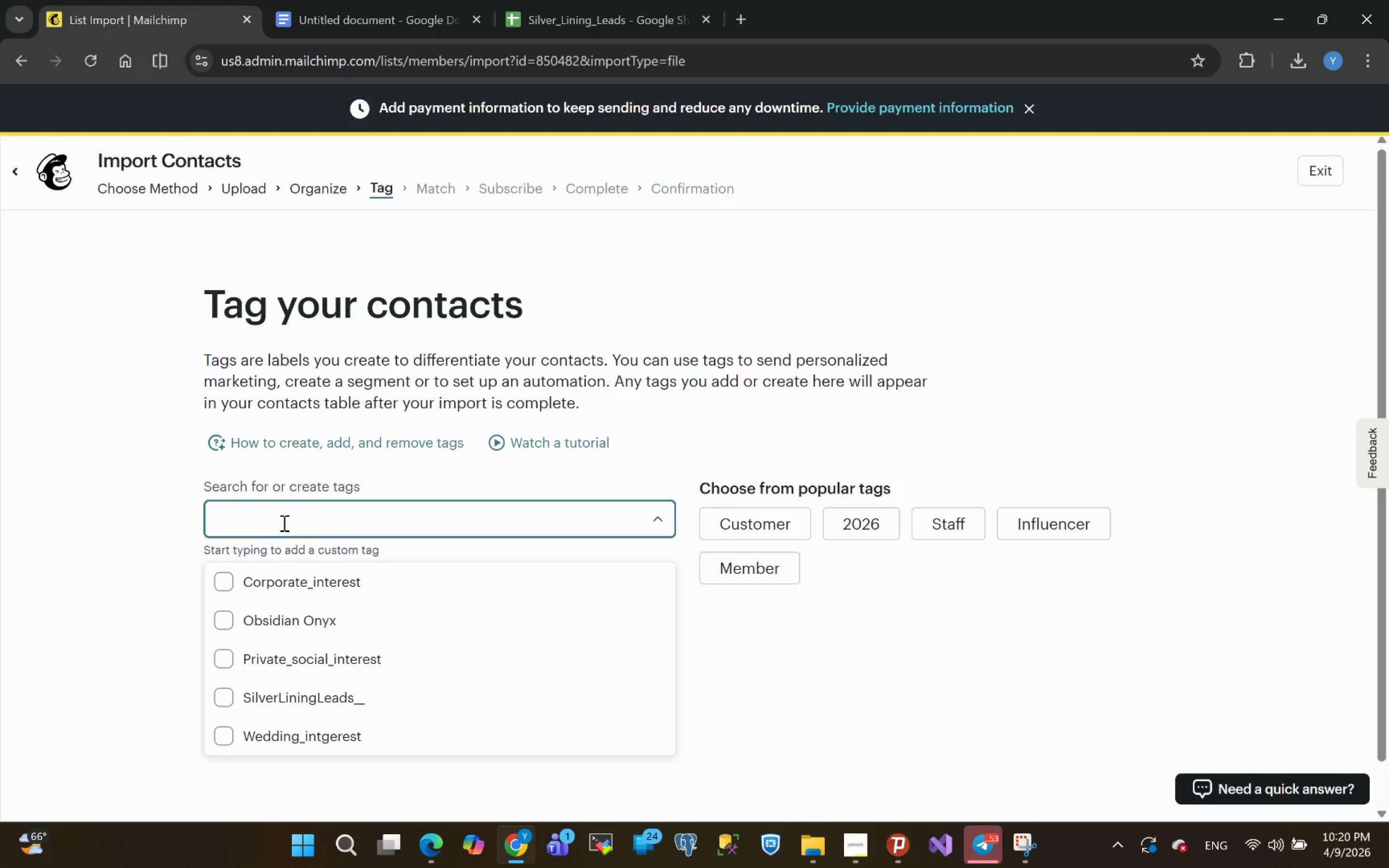 
wait(9.11)
 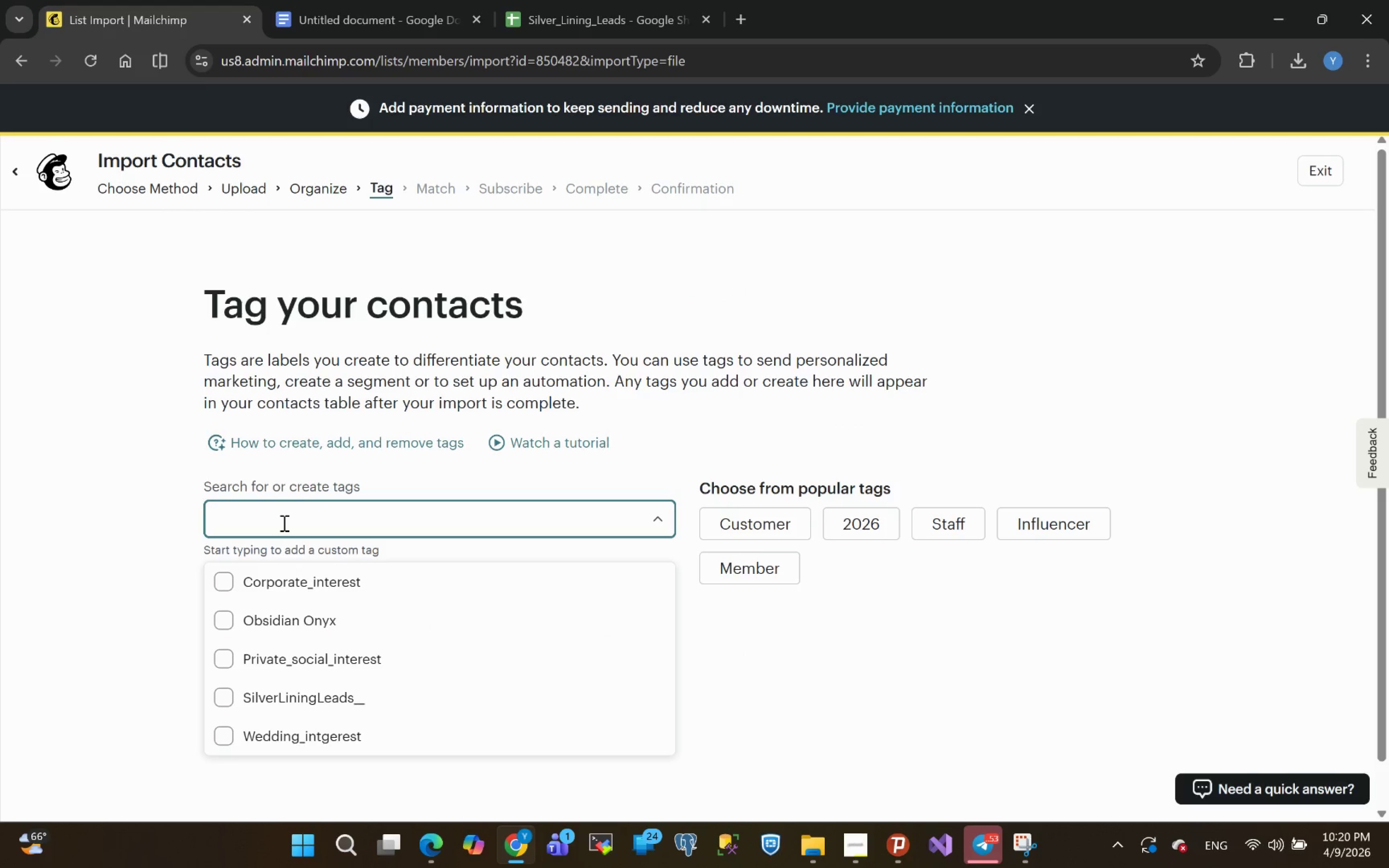 
left_click([517, 841])
 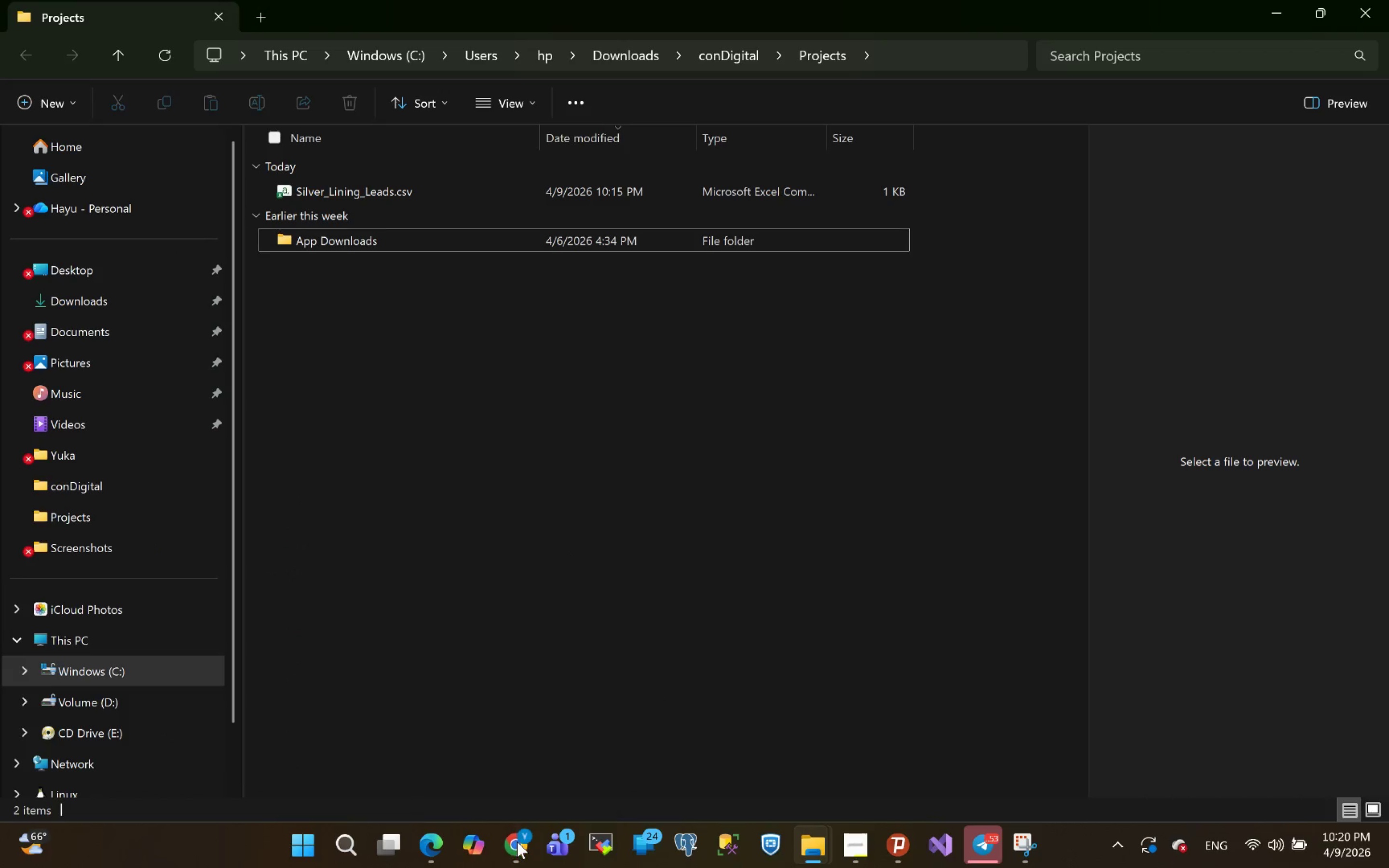 
left_click([517, 841])
 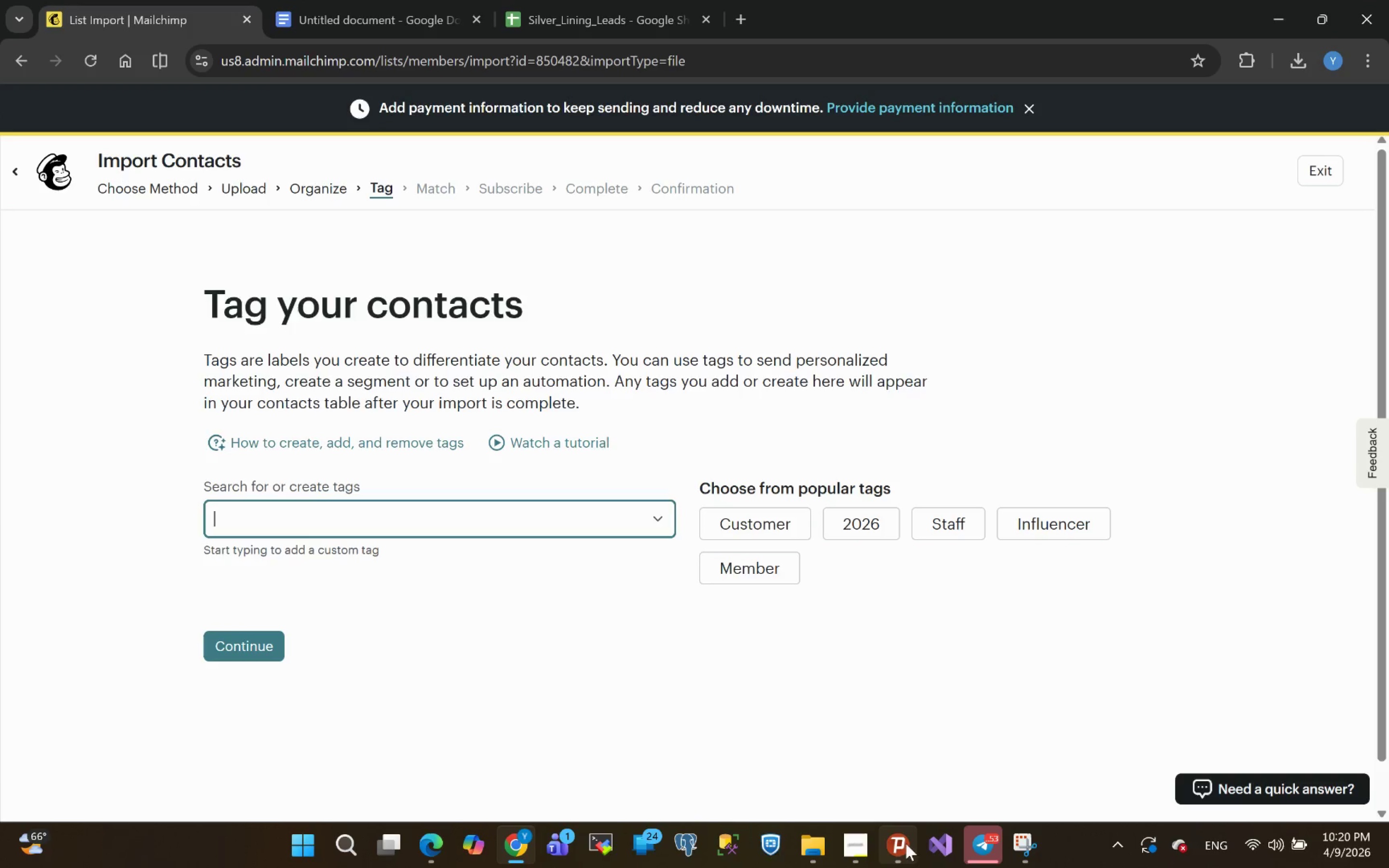 
left_click([860, 844])